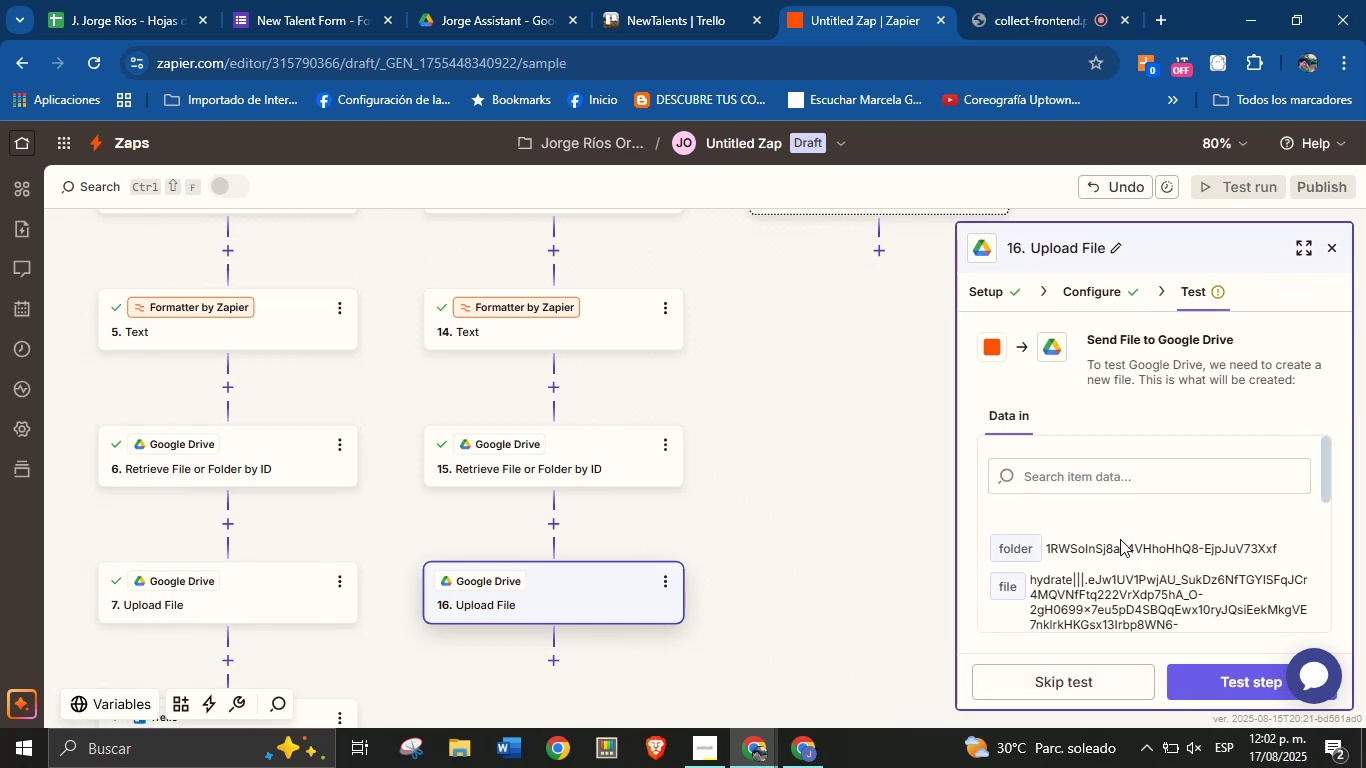 
scroll: coordinate [1111, 536], scroll_direction: down, amount: 2.0
 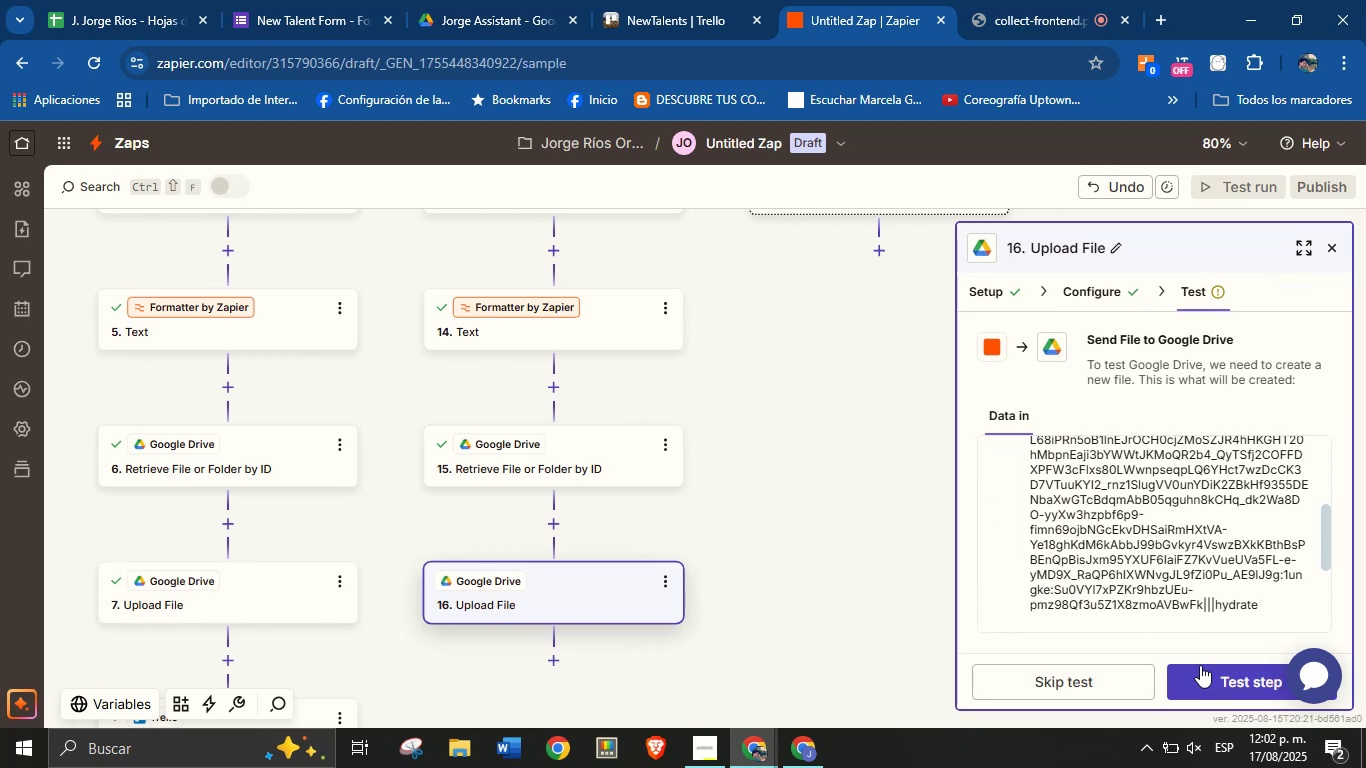 
left_click([1205, 673])
 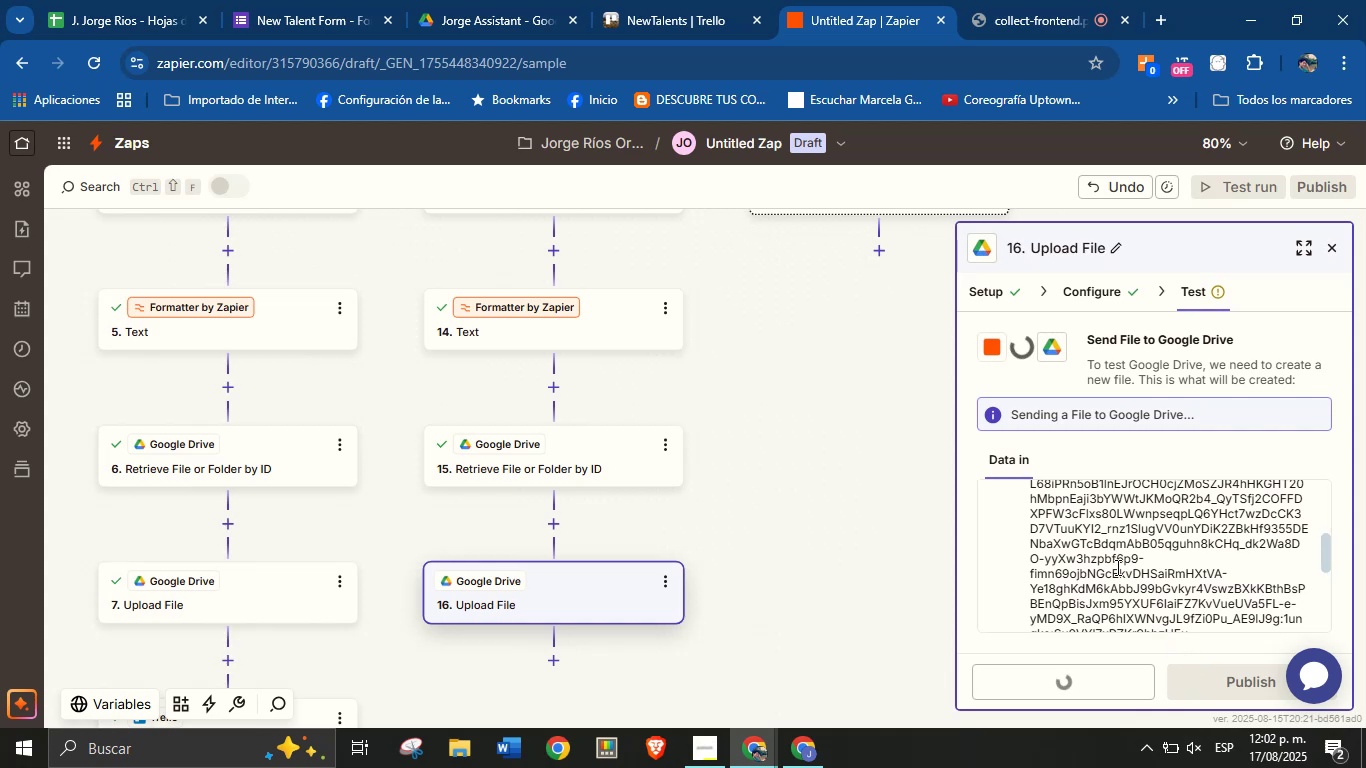 
left_click_drag(start_coordinate=[849, 600], to_coordinate=[845, 526])
 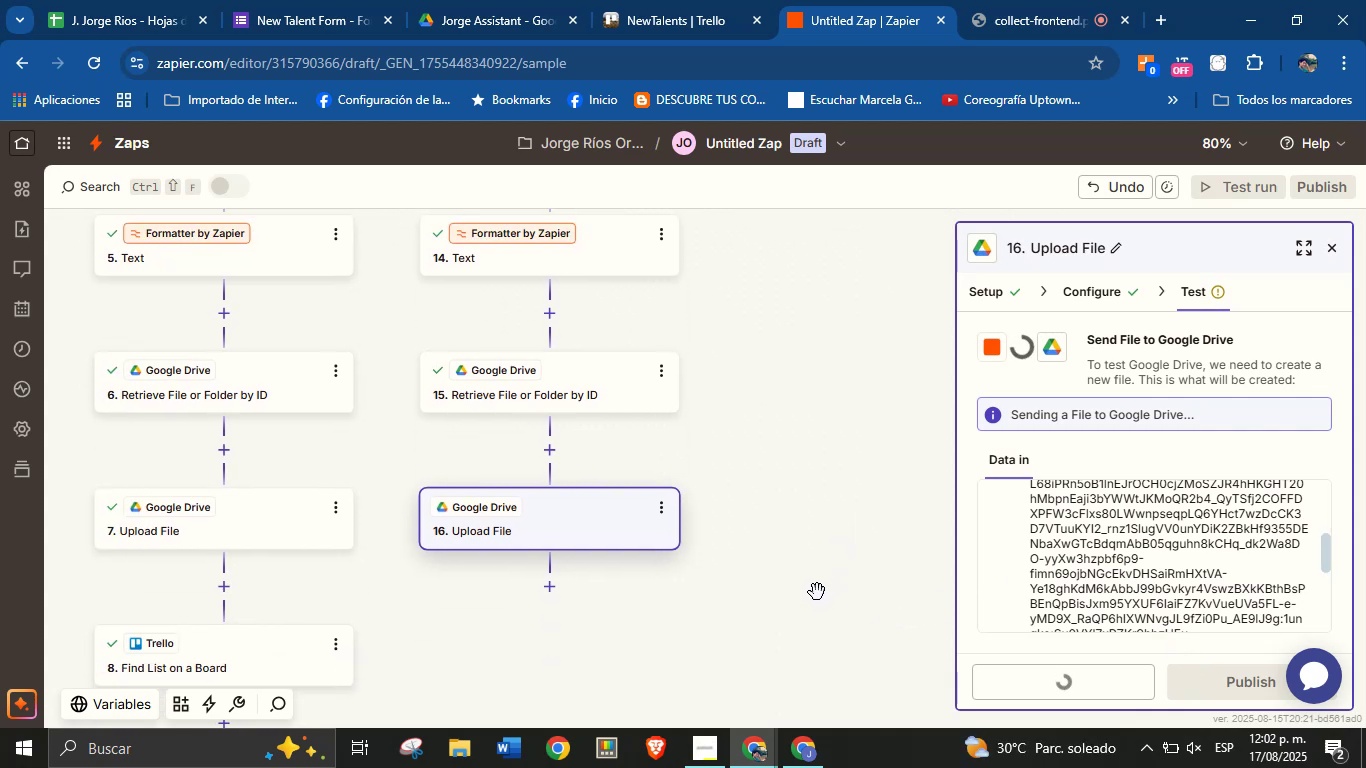 
left_click_drag(start_coordinate=[757, 598], to_coordinate=[749, 544])
 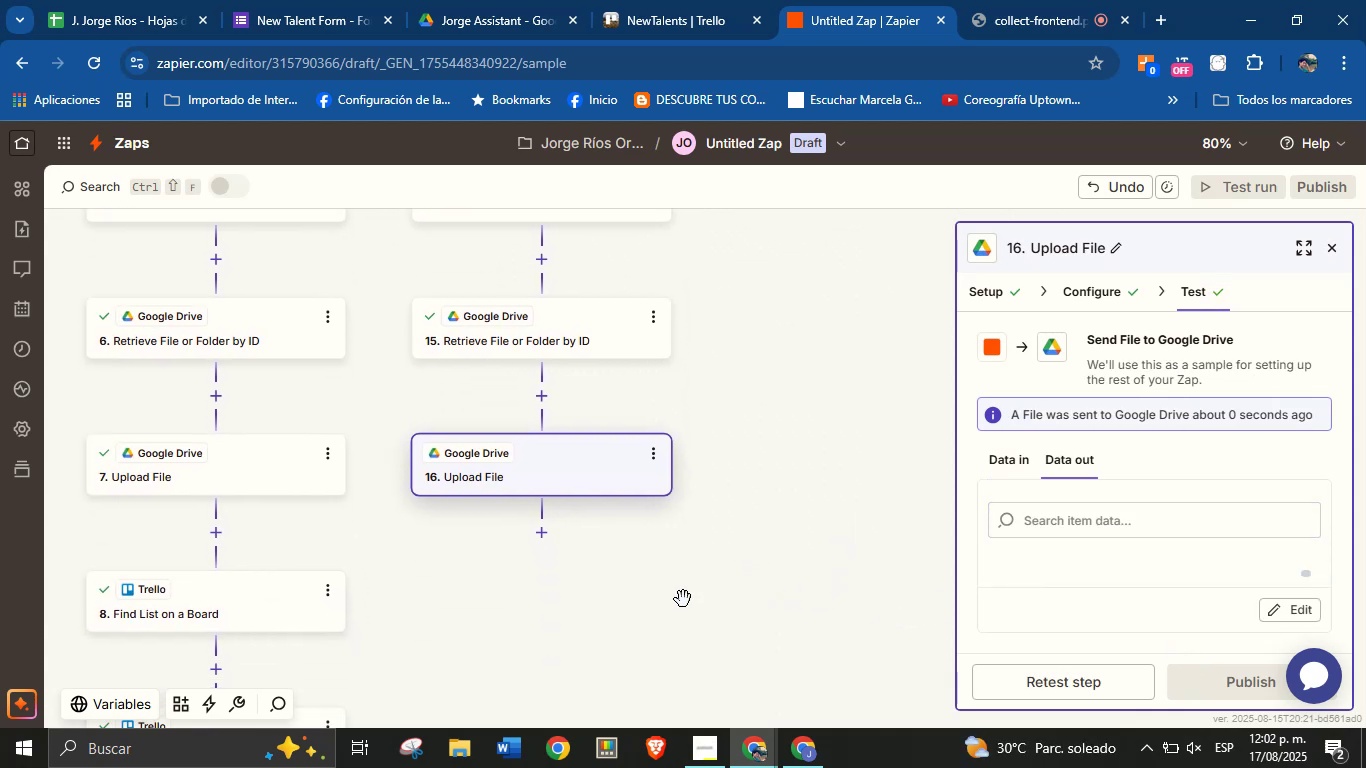 
left_click_drag(start_coordinate=[637, 622], to_coordinate=[700, 568])
 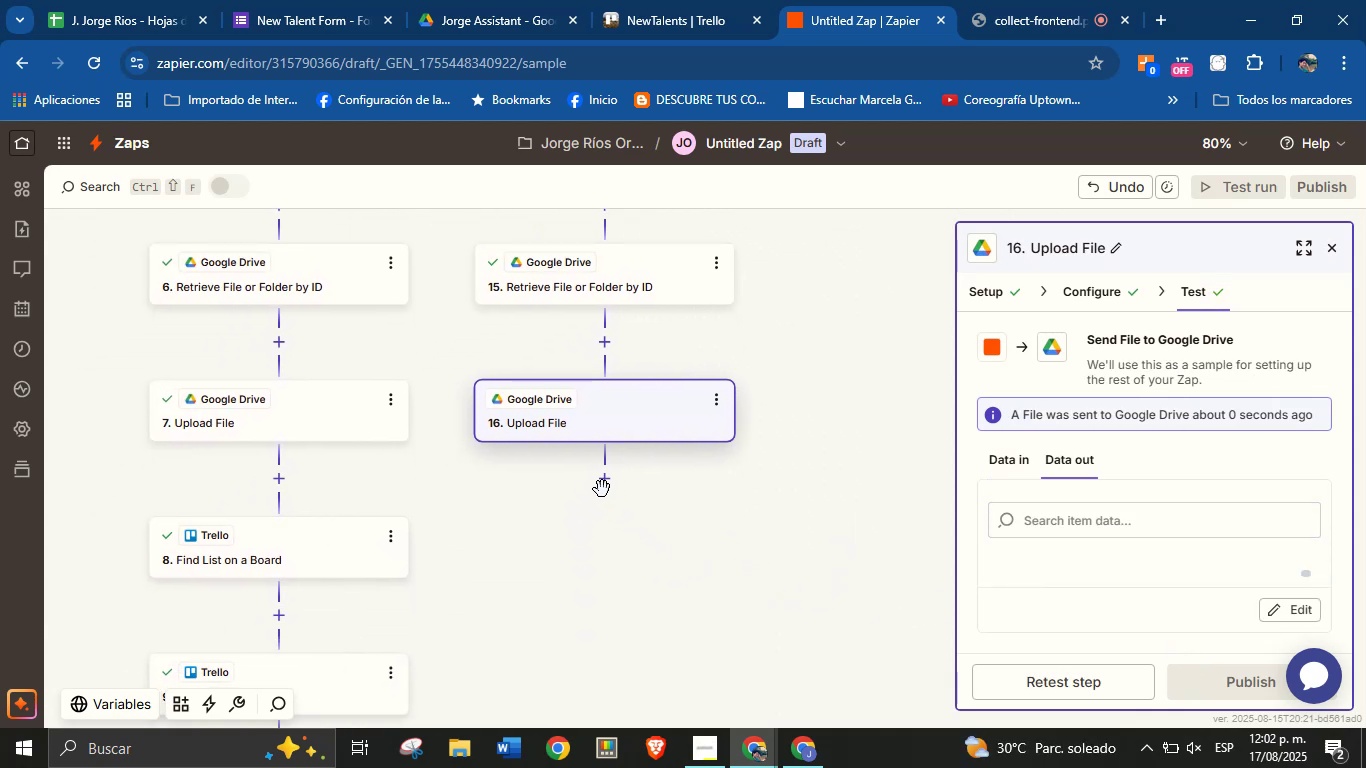 
left_click([607, 481])
 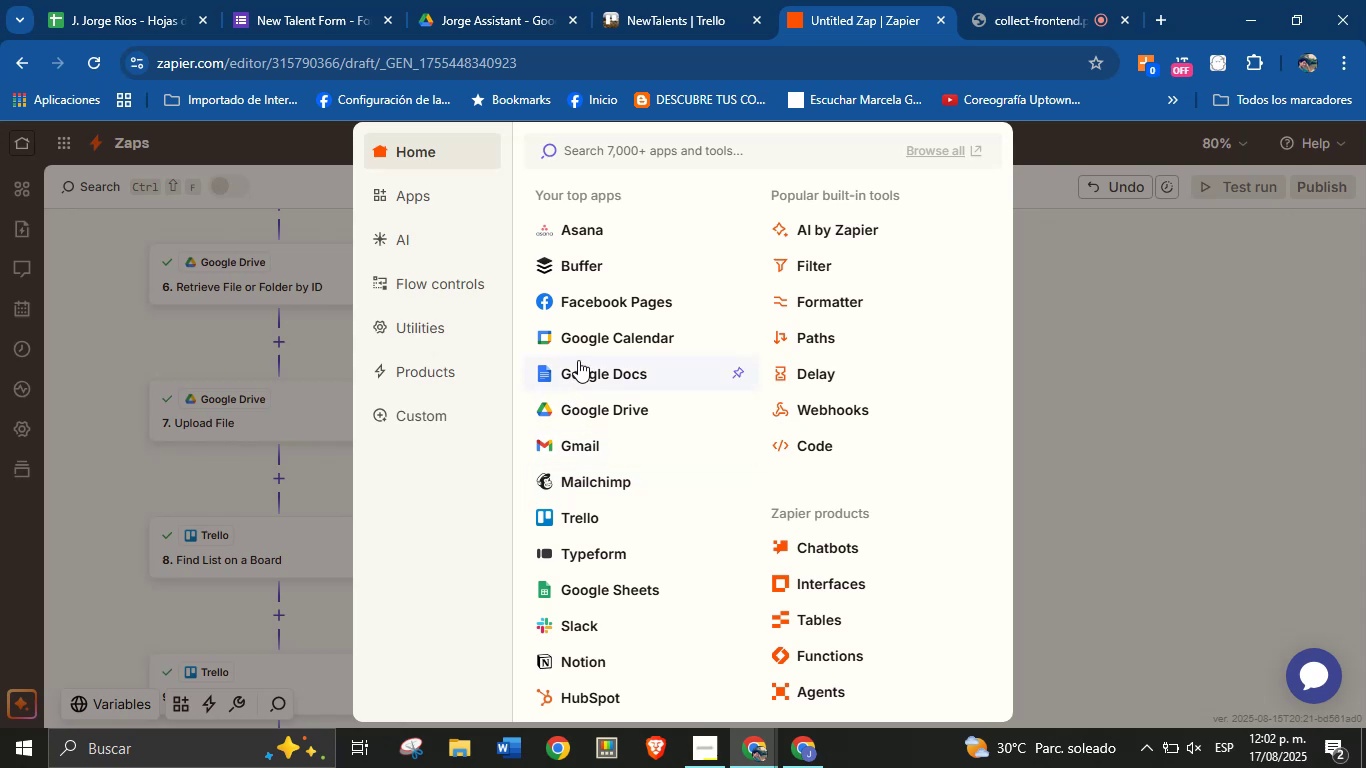 
left_click([597, 517])
 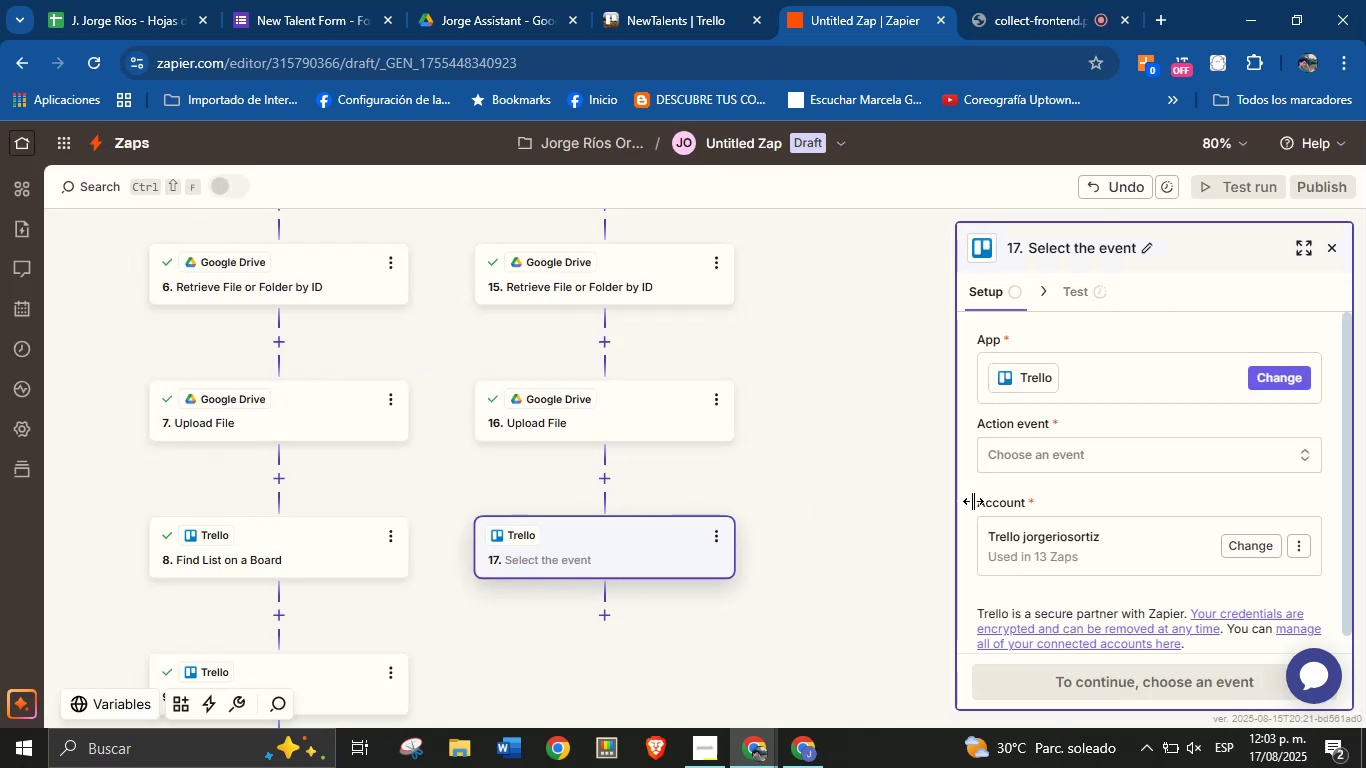 
left_click([1042, 461])
 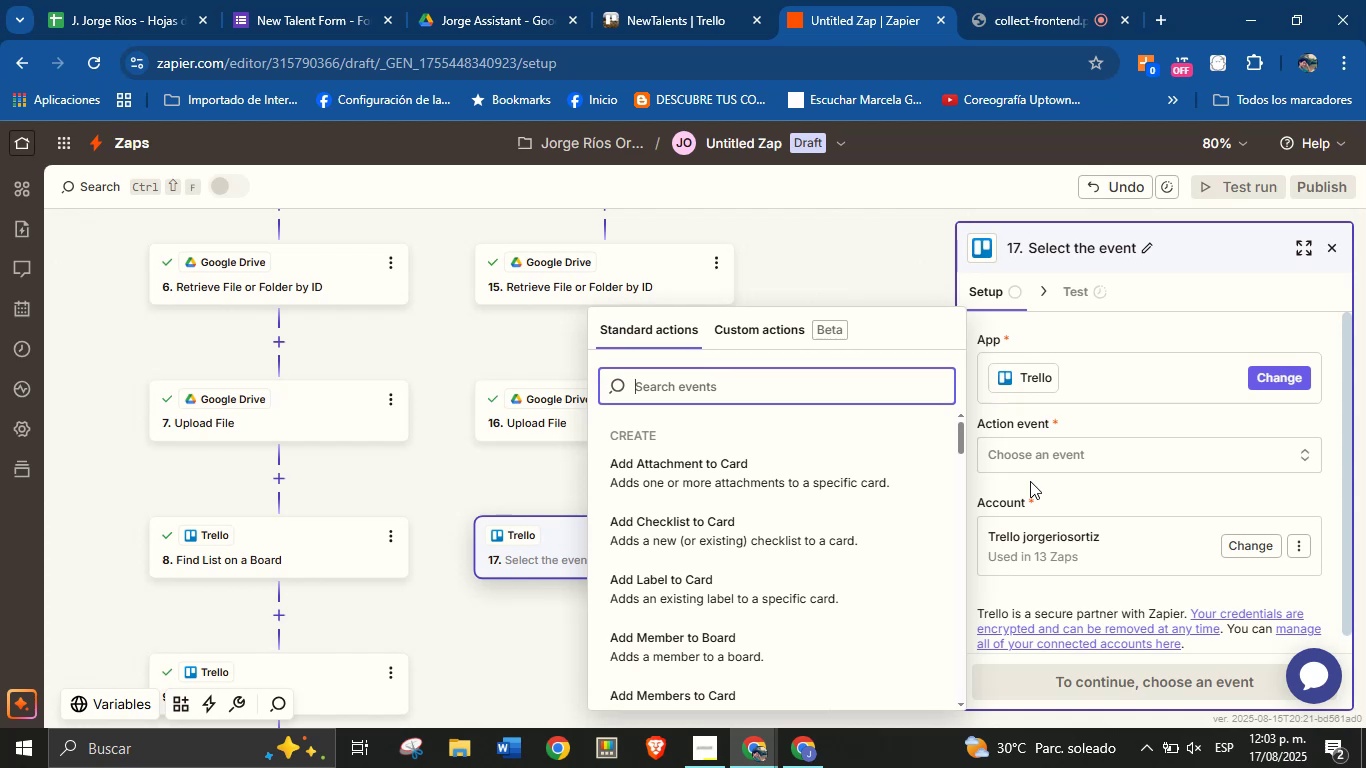 
wait(17.62)
 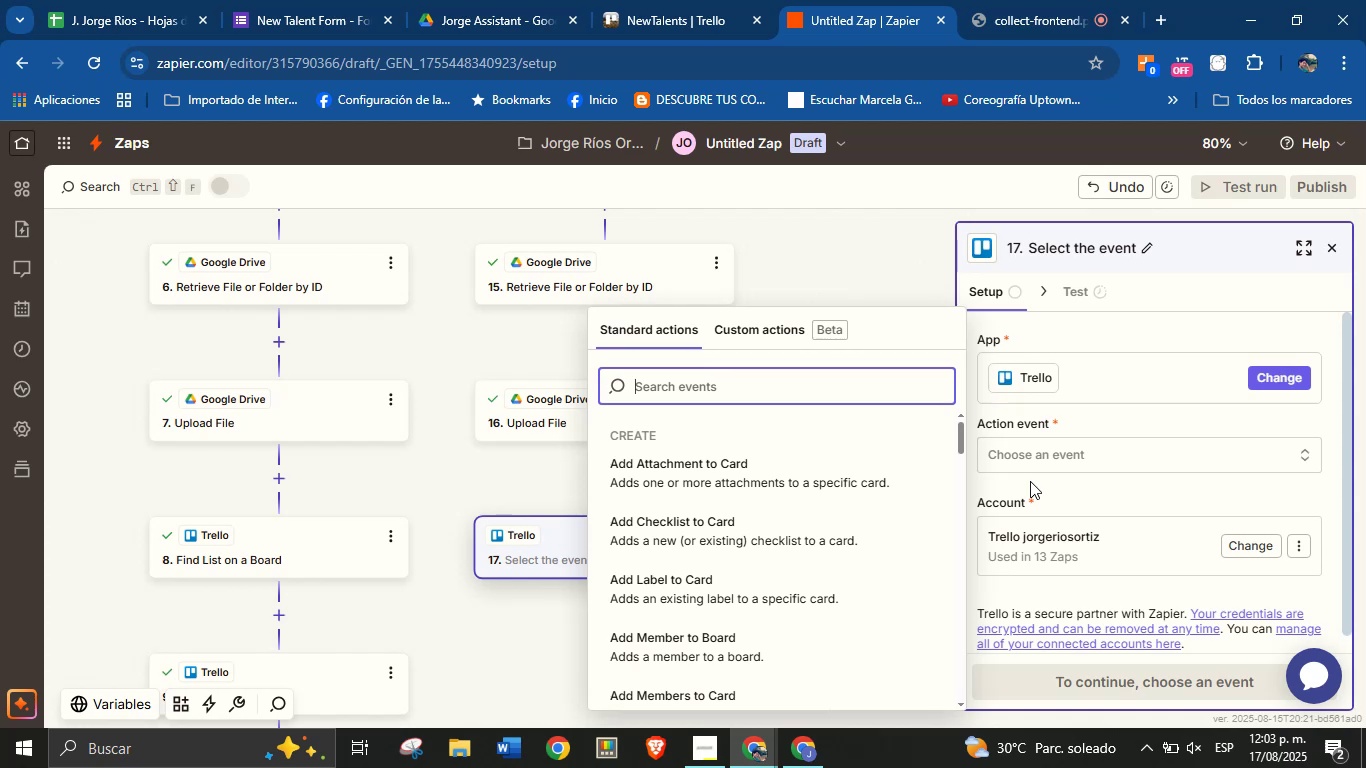 
scroll: coordinate [825, 577], scroll_direction: down, amount: 2.0
 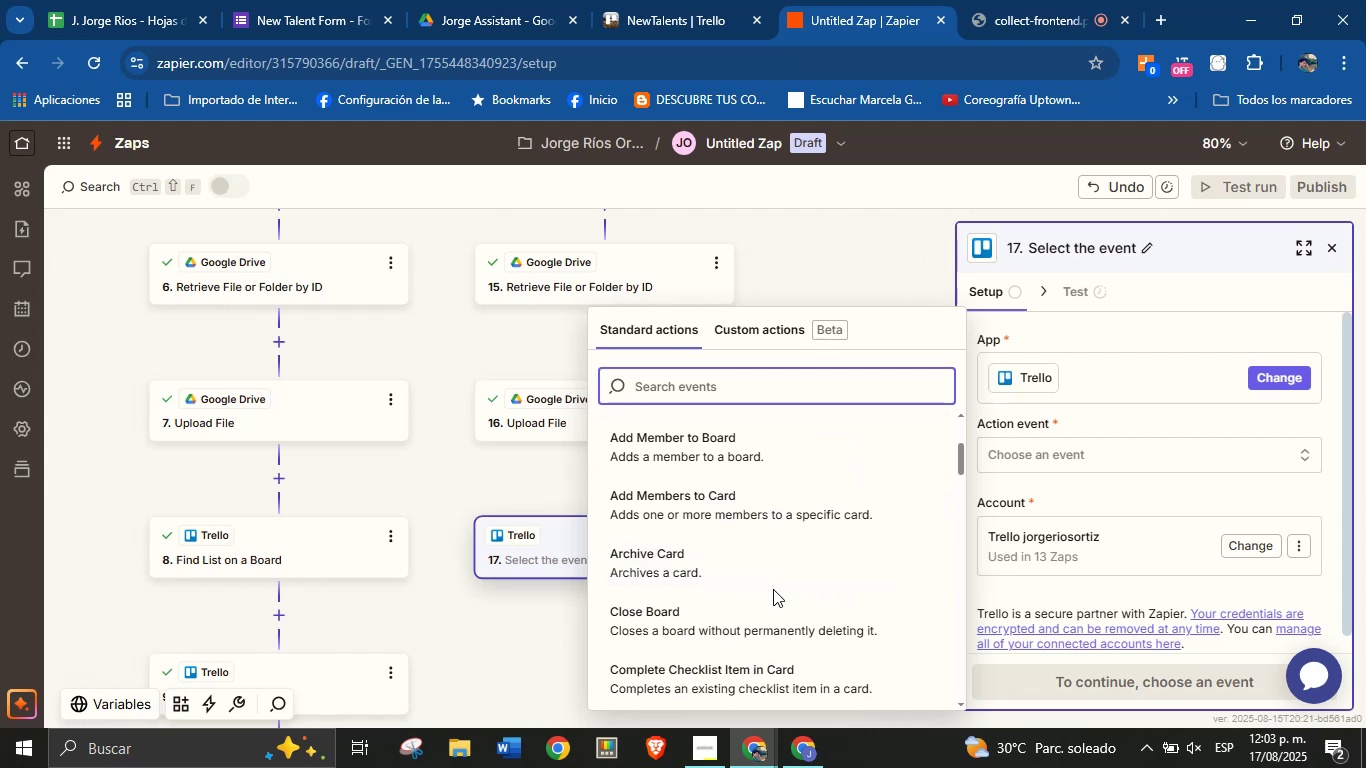 
type(card)
 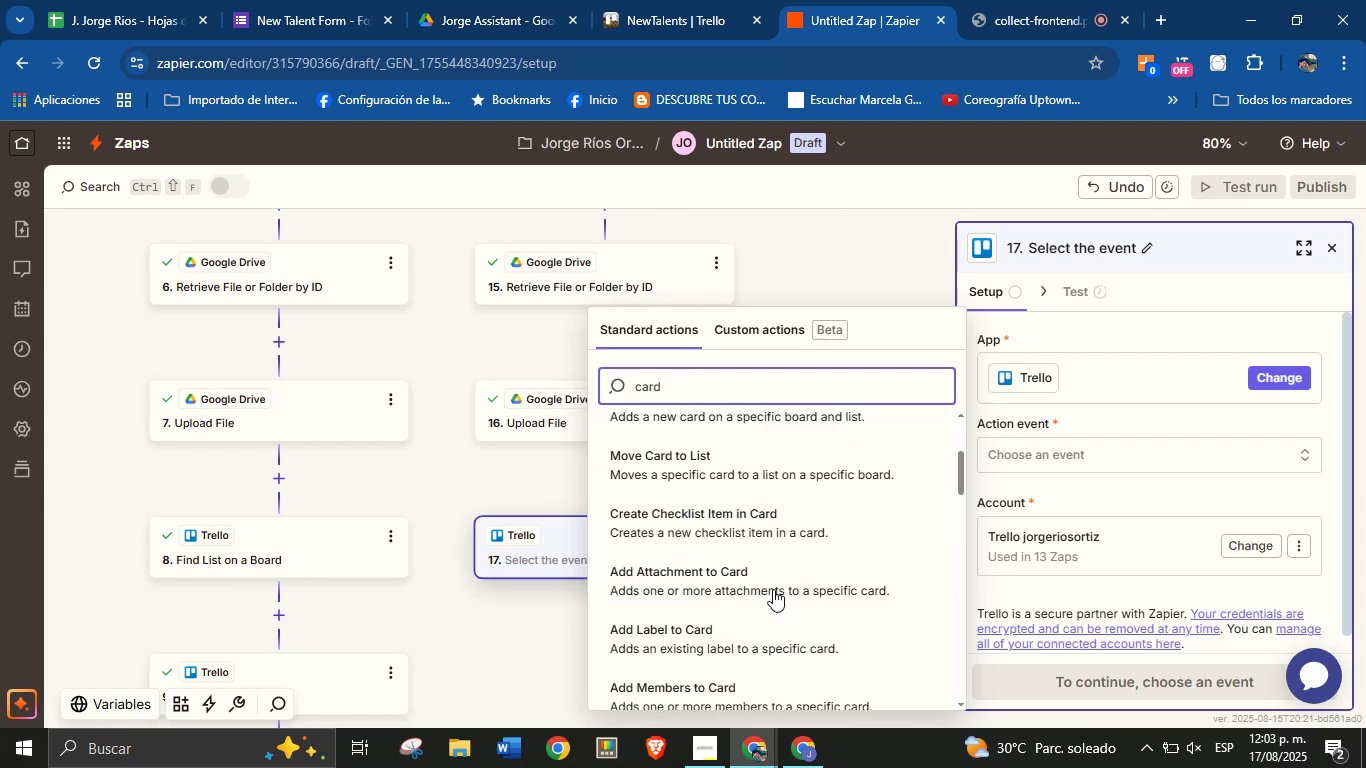 
scroll: coordinate [724, 574], scroll_direction: up, amount: 4.0
 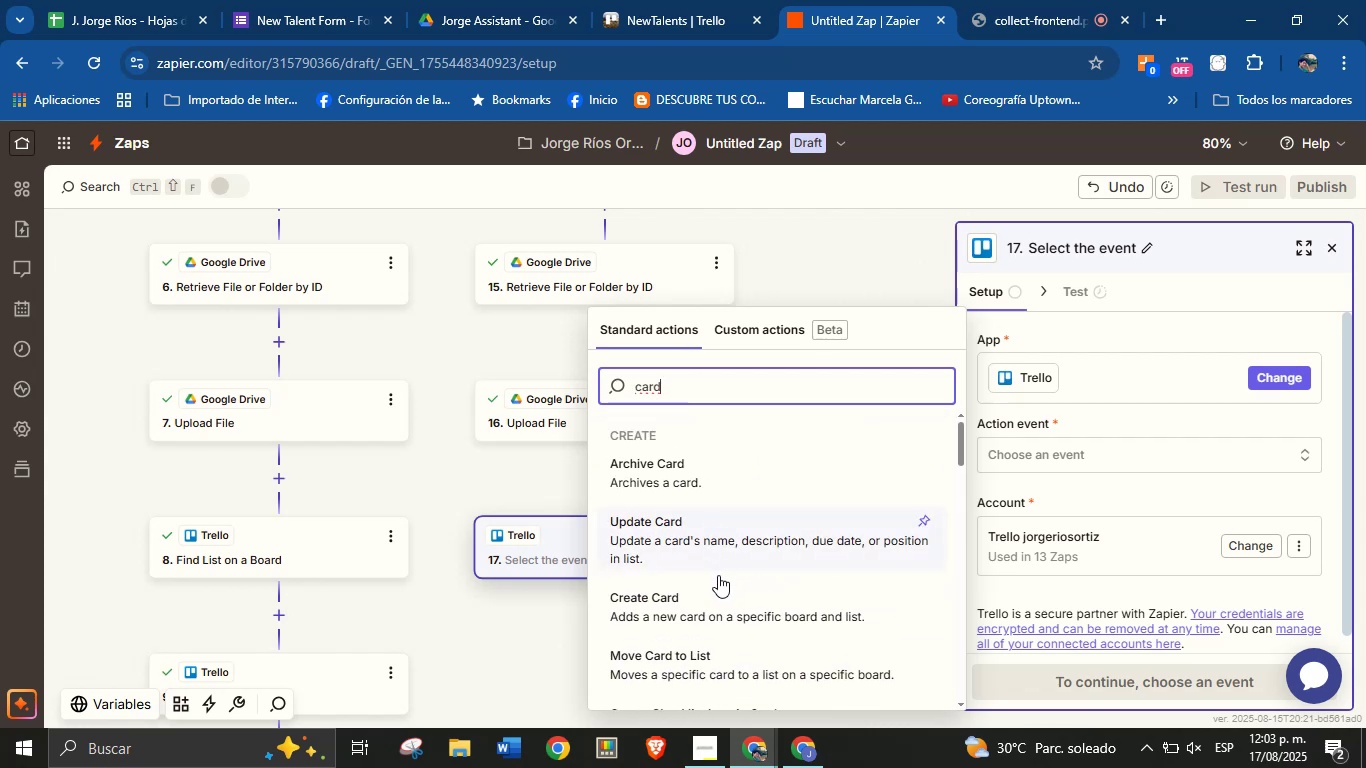 
left_click([714, 595])
 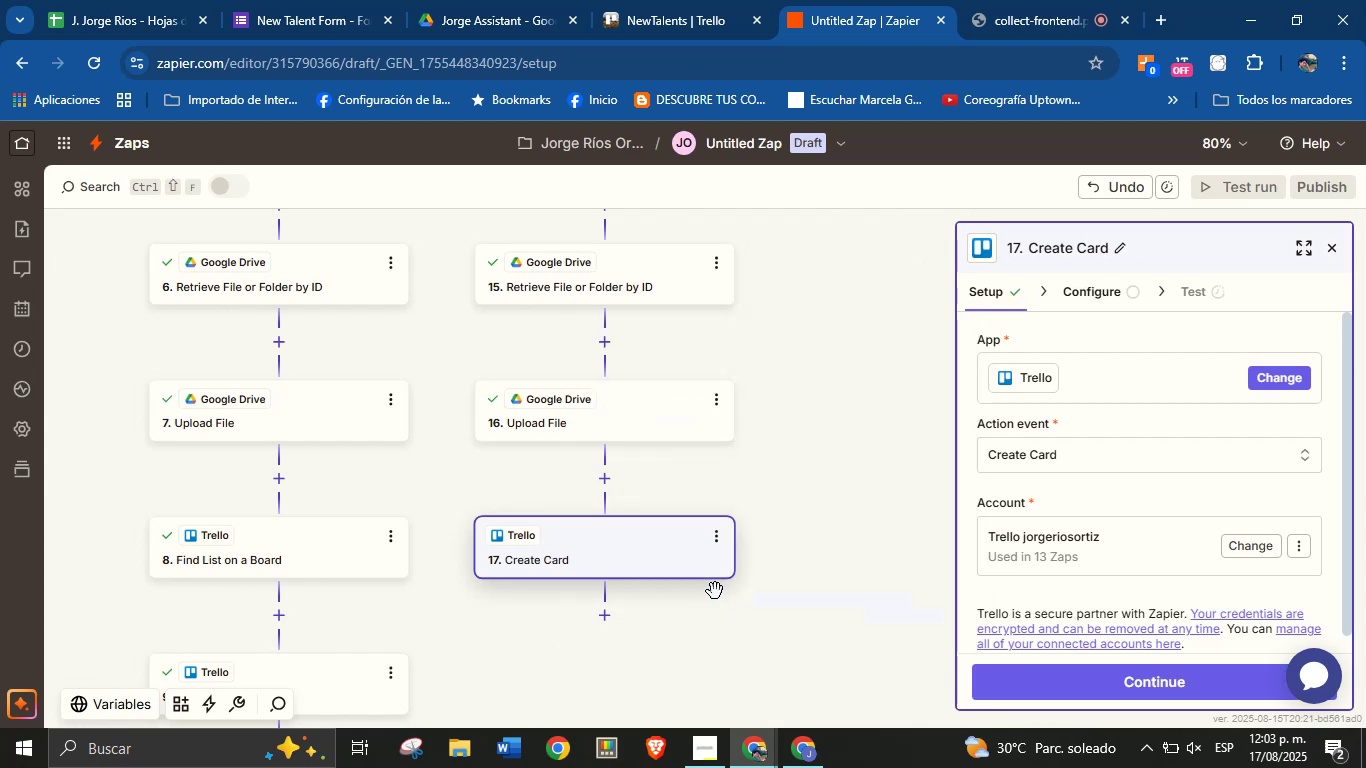 
left_click_drag(start_coordinate=[747, 629], to_coordinate=[742, 601])
 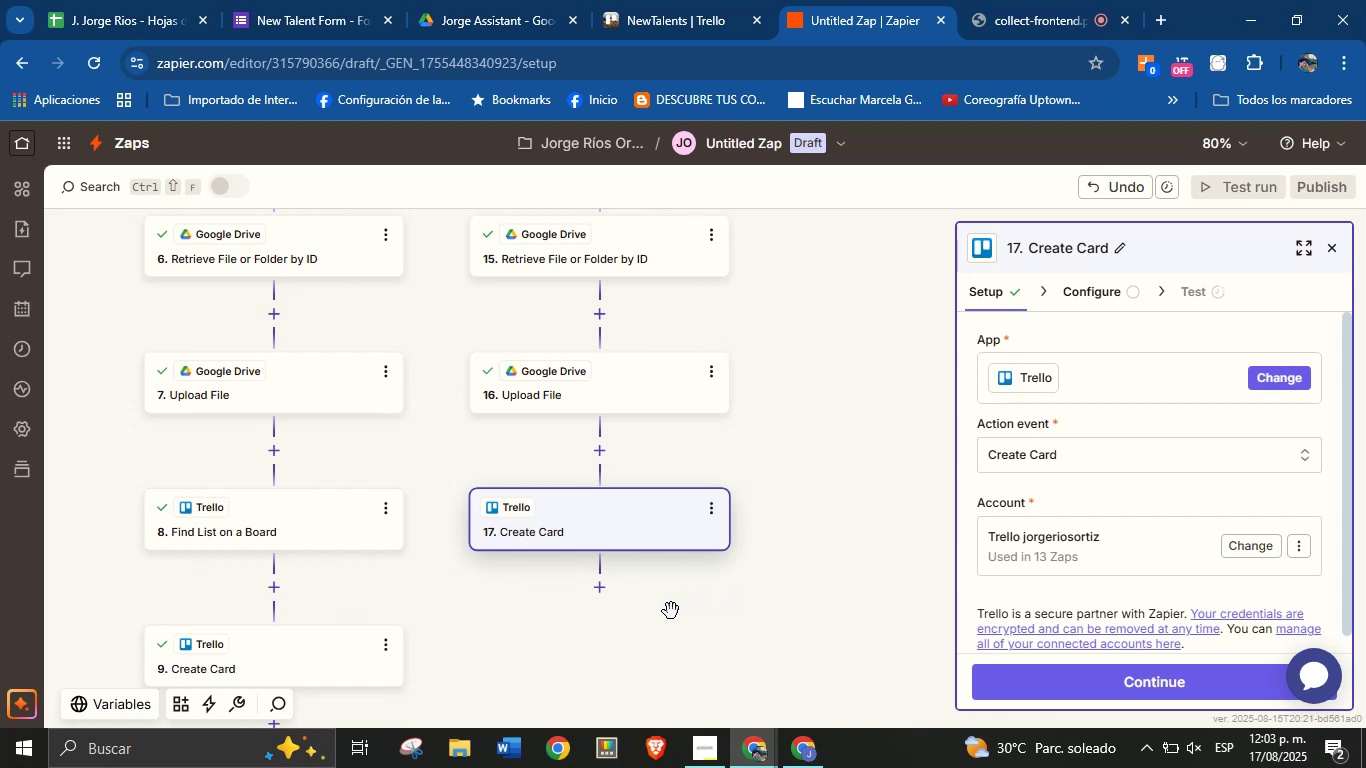 
mouse_move([608, 569])
 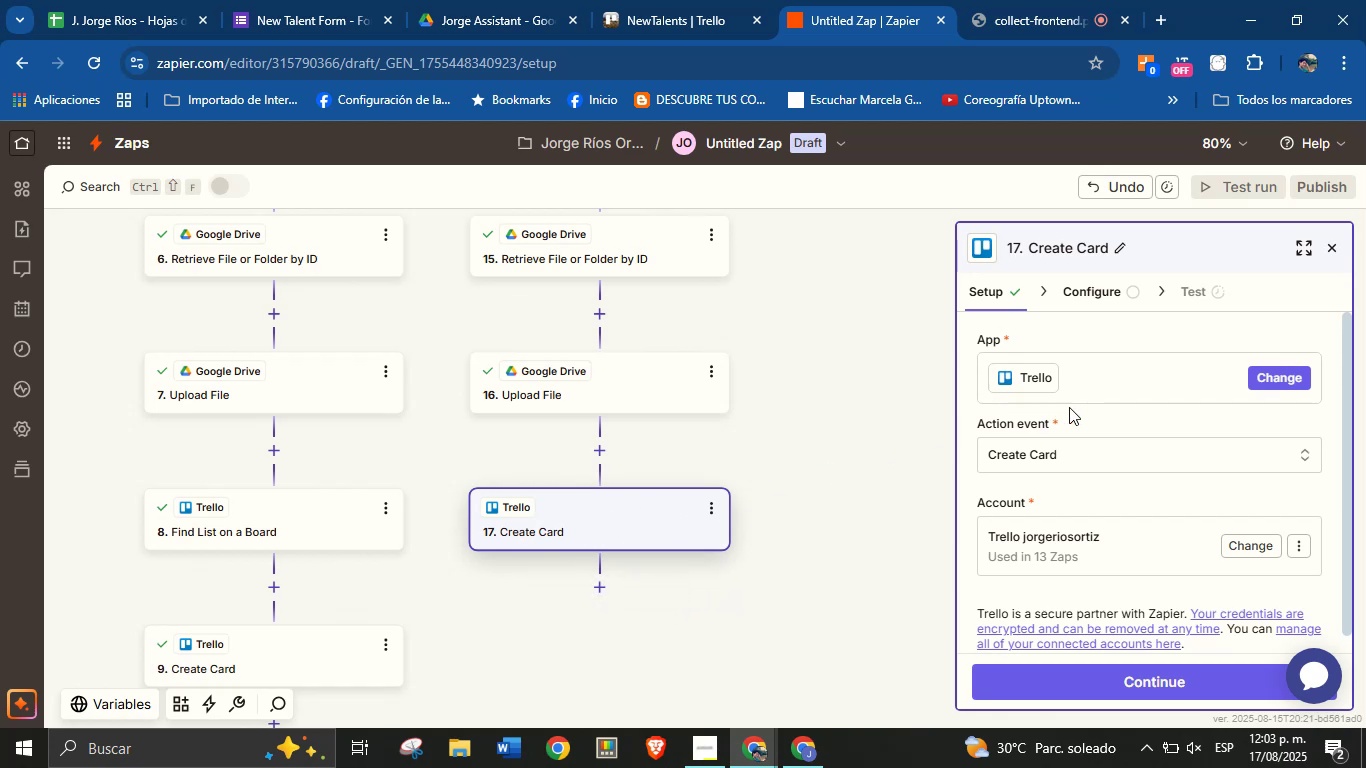 
left_click([1098, 447])
 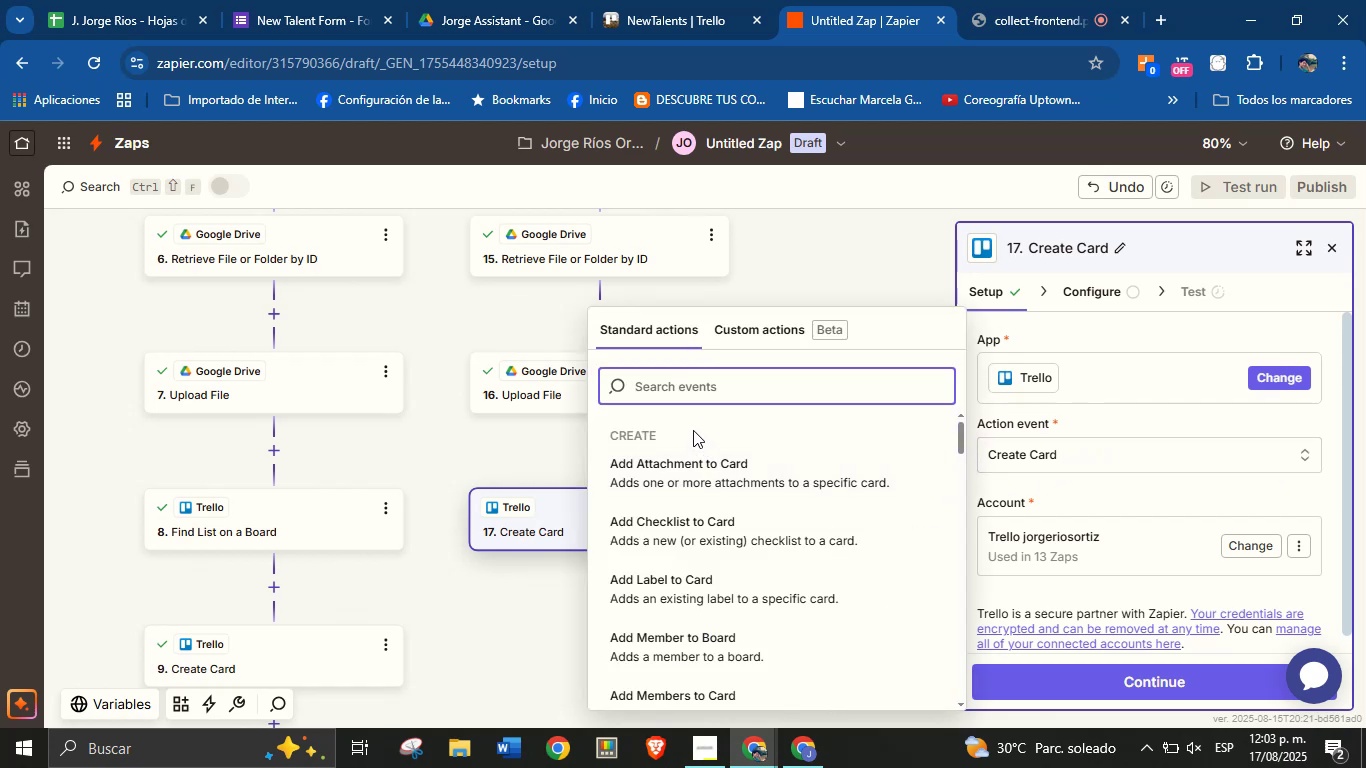 
type(list)
 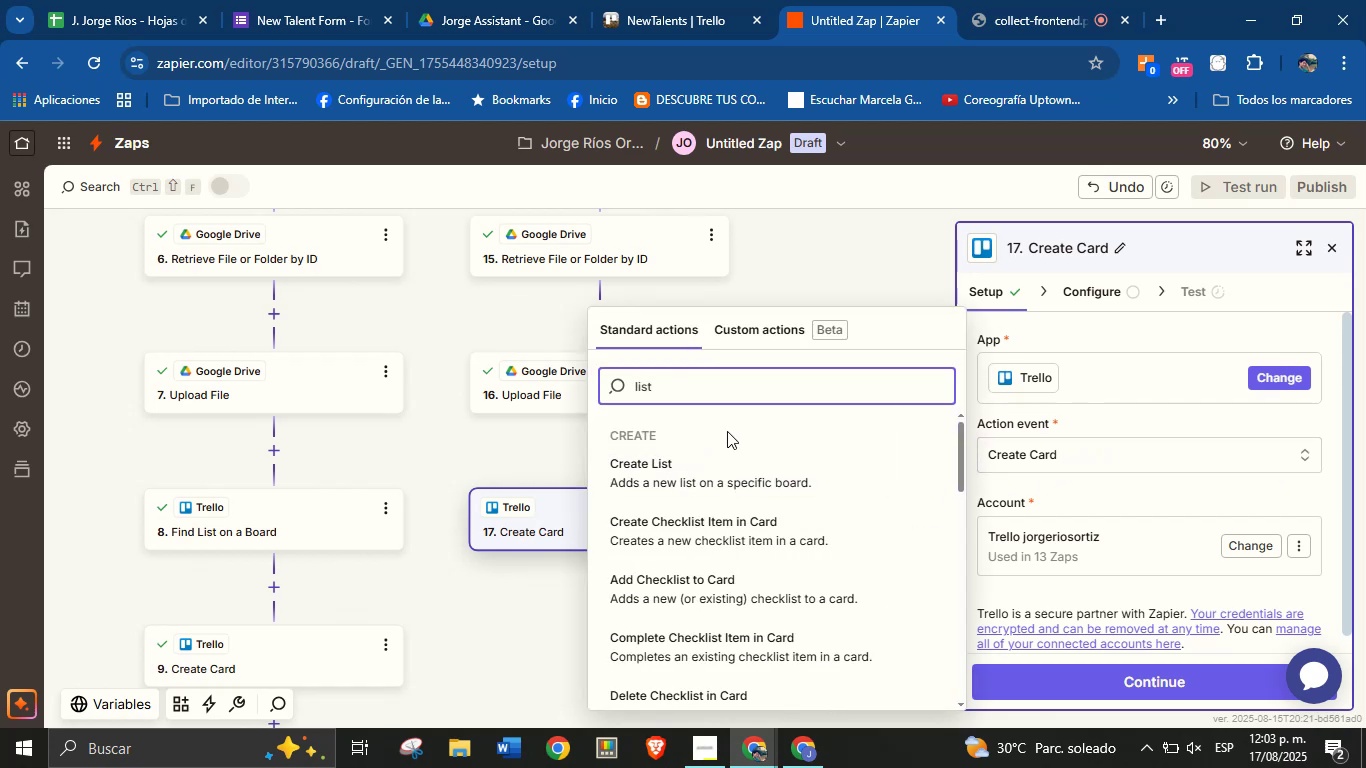 
scroll: coordinate [713, 615], scroll_direction: down, amount: 5.0
 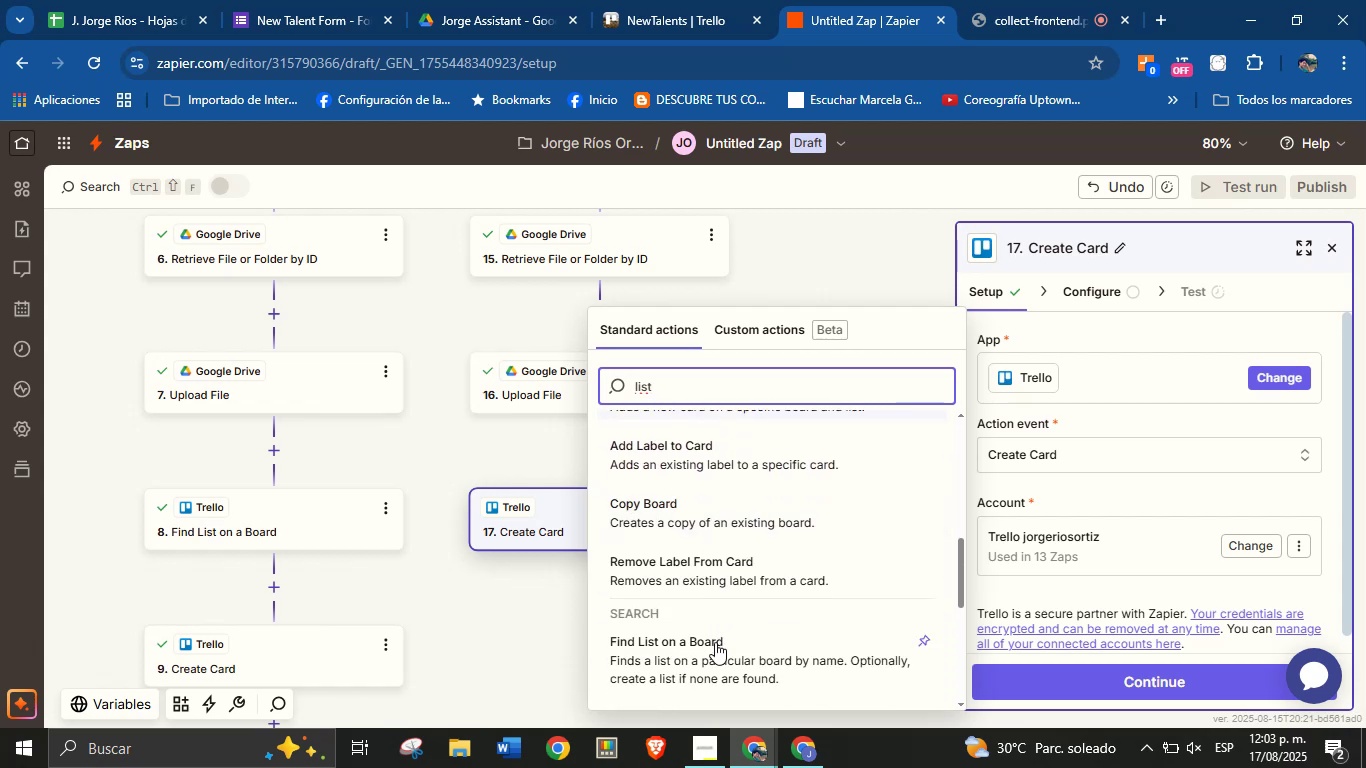 
left_click([715, 644])
 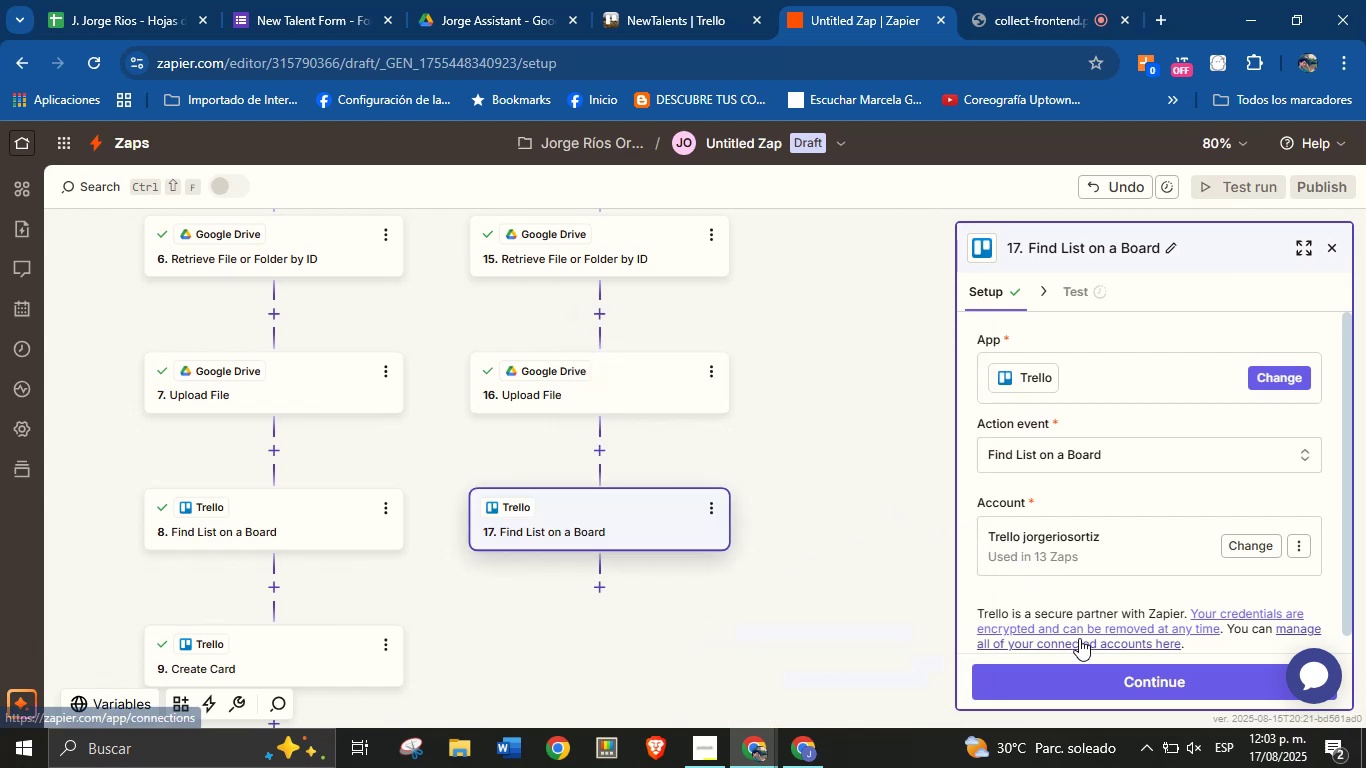 
left_click([1086, 668])
 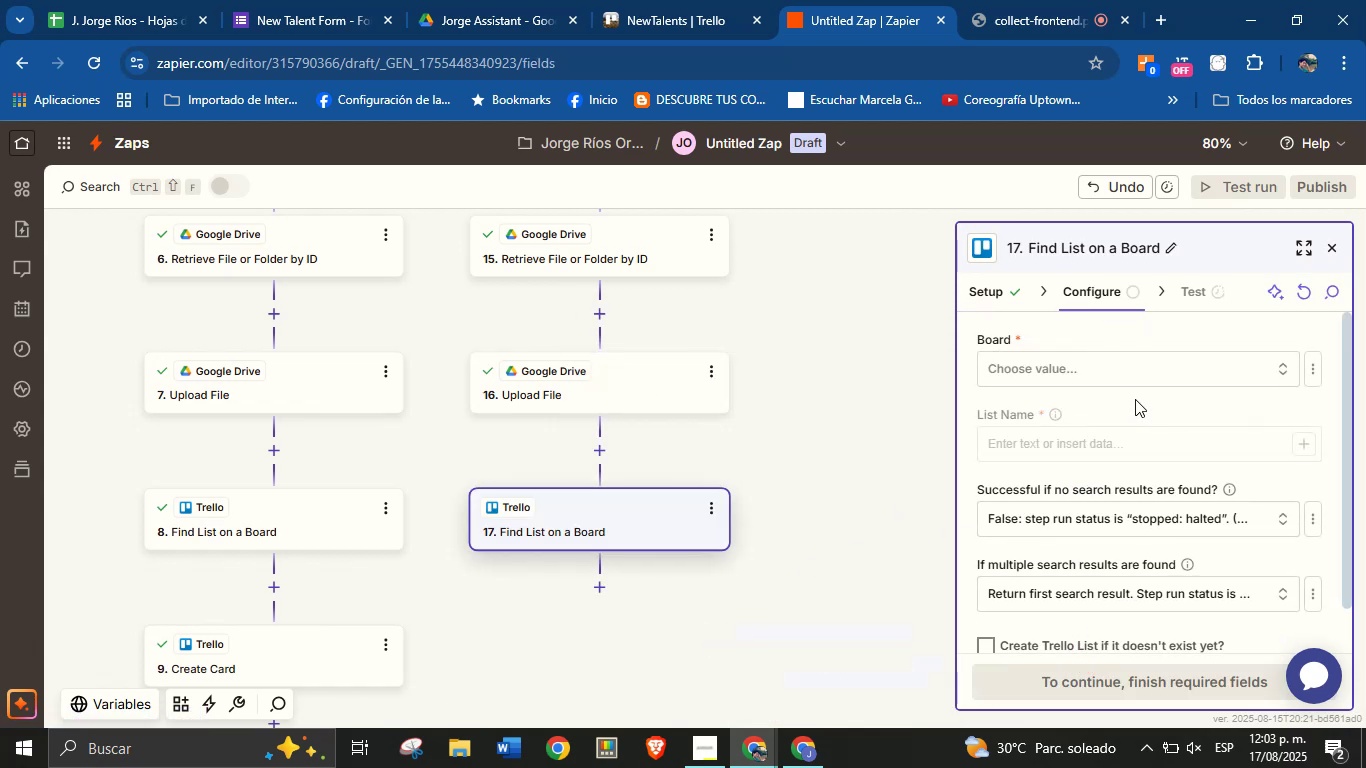 
left_click([1191, 376])
 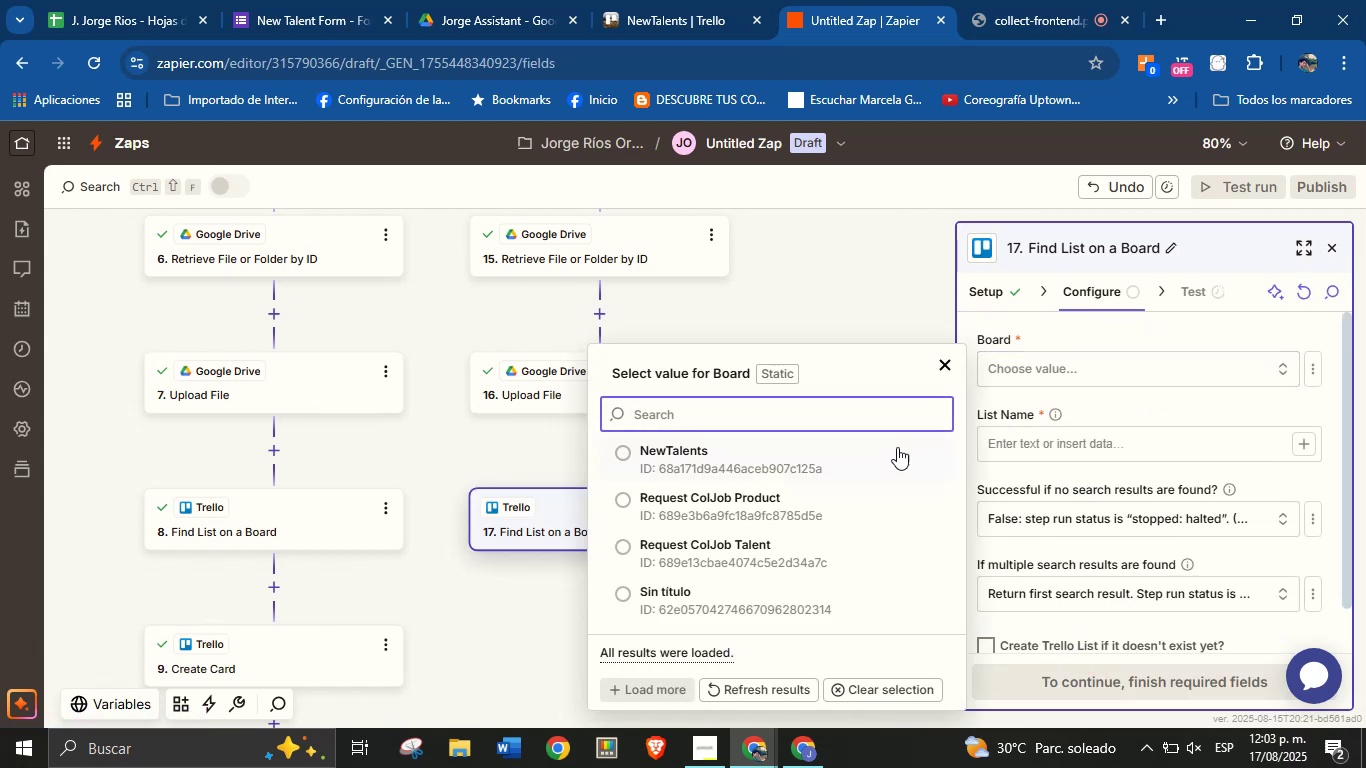 
left_click([858, 462])
 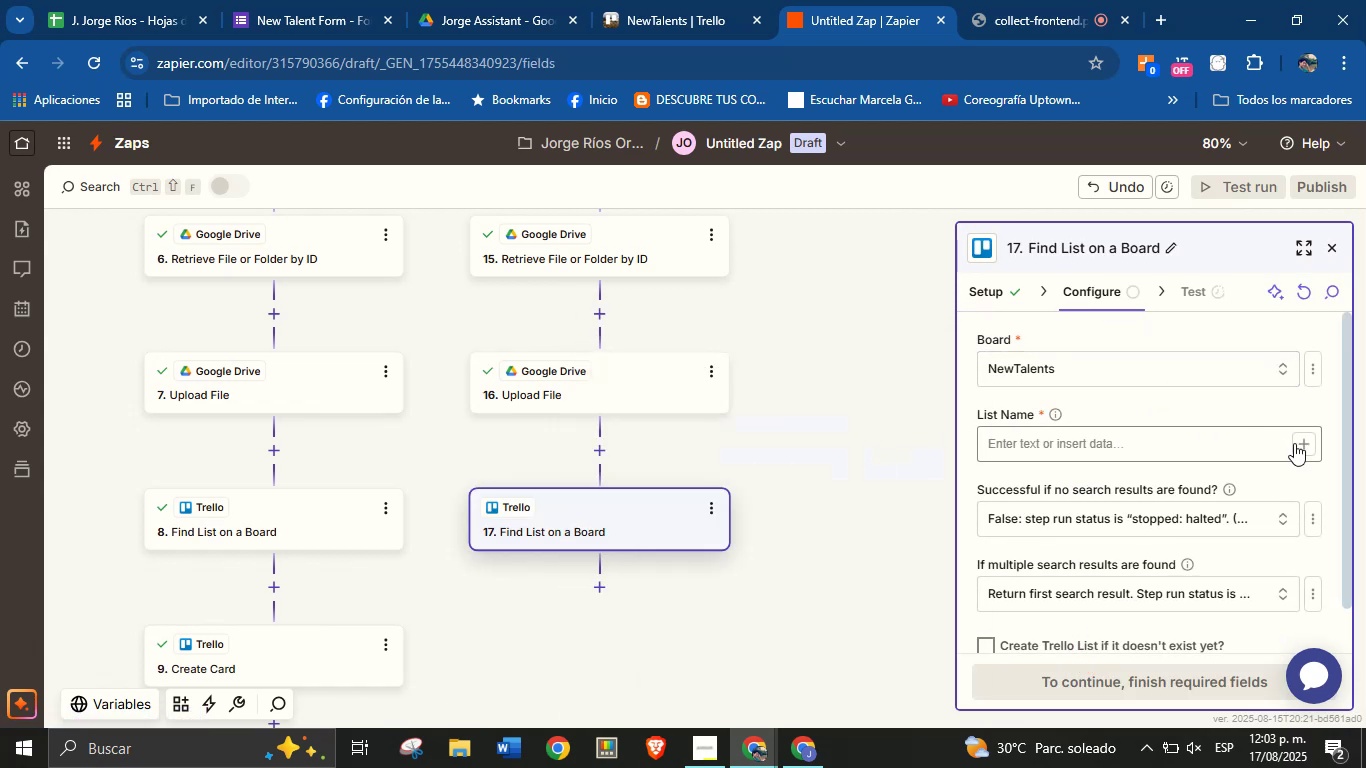 
left_click([1296, 443])
 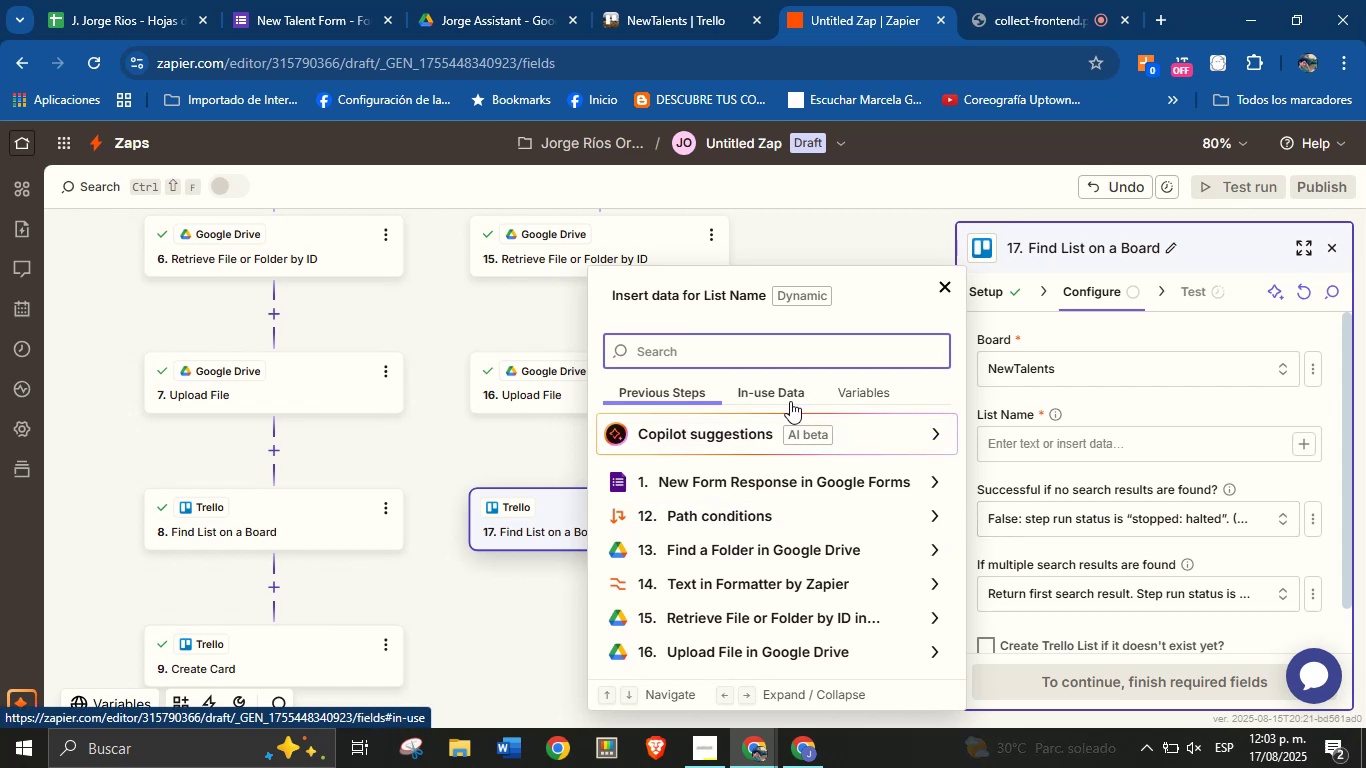 
type(are)
 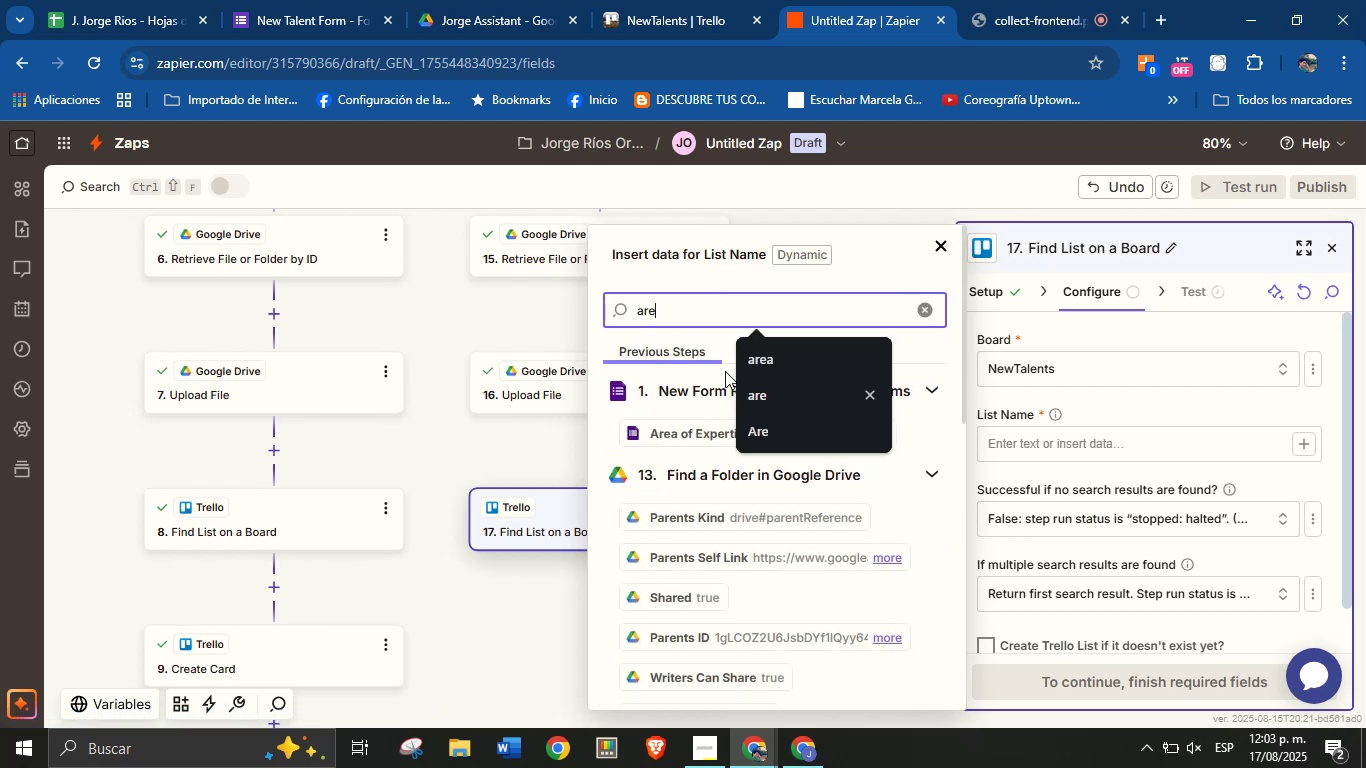 
left_click([684, 428])
 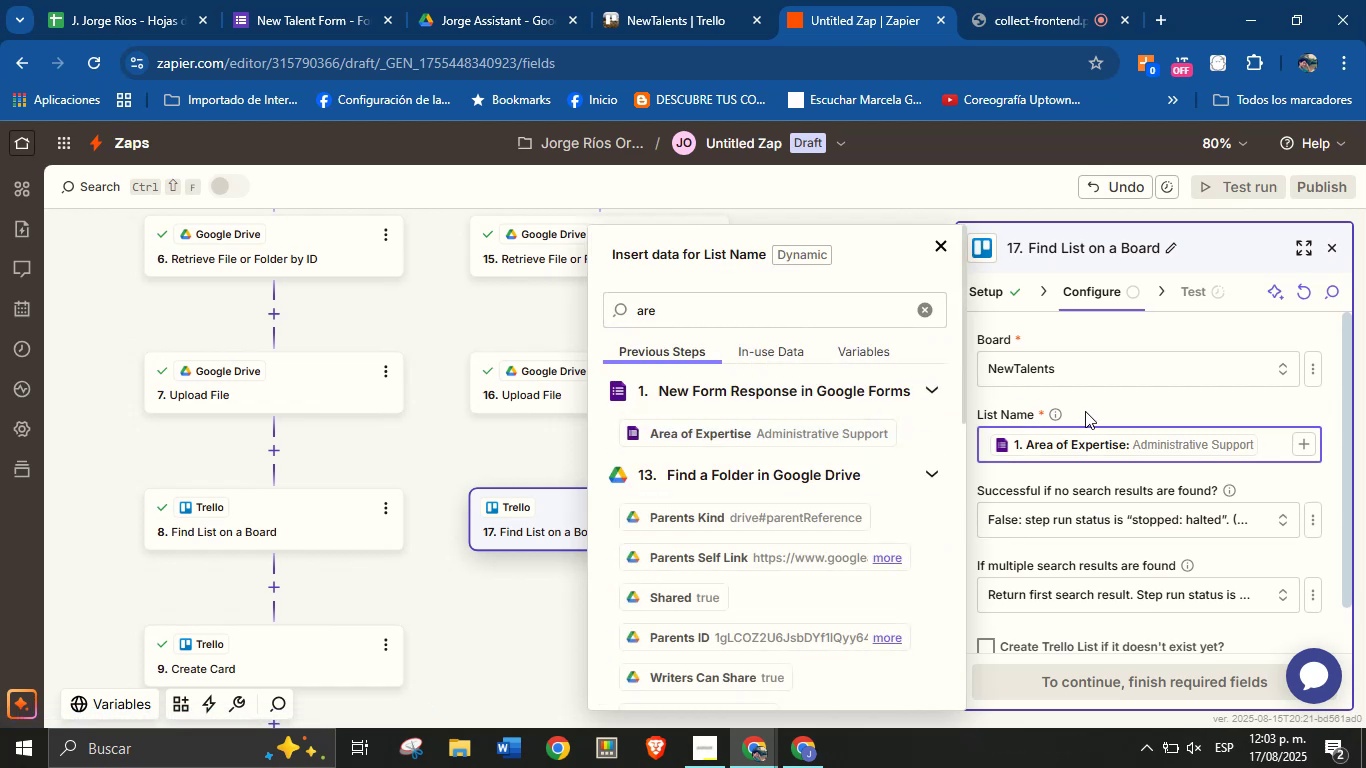 
left_click([1101, 409])
 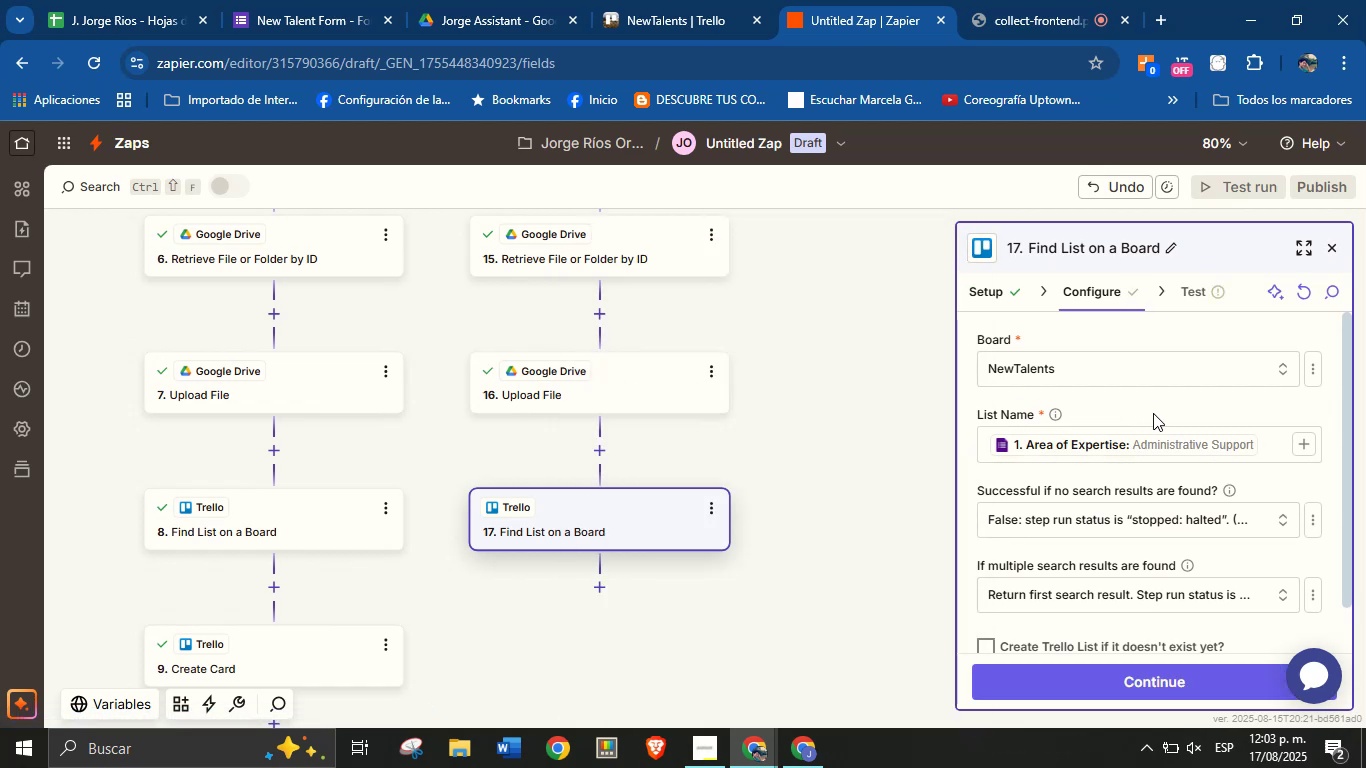 
scroll: coordinate [1166, 422], scroll_direction: down, amount: 1.0
 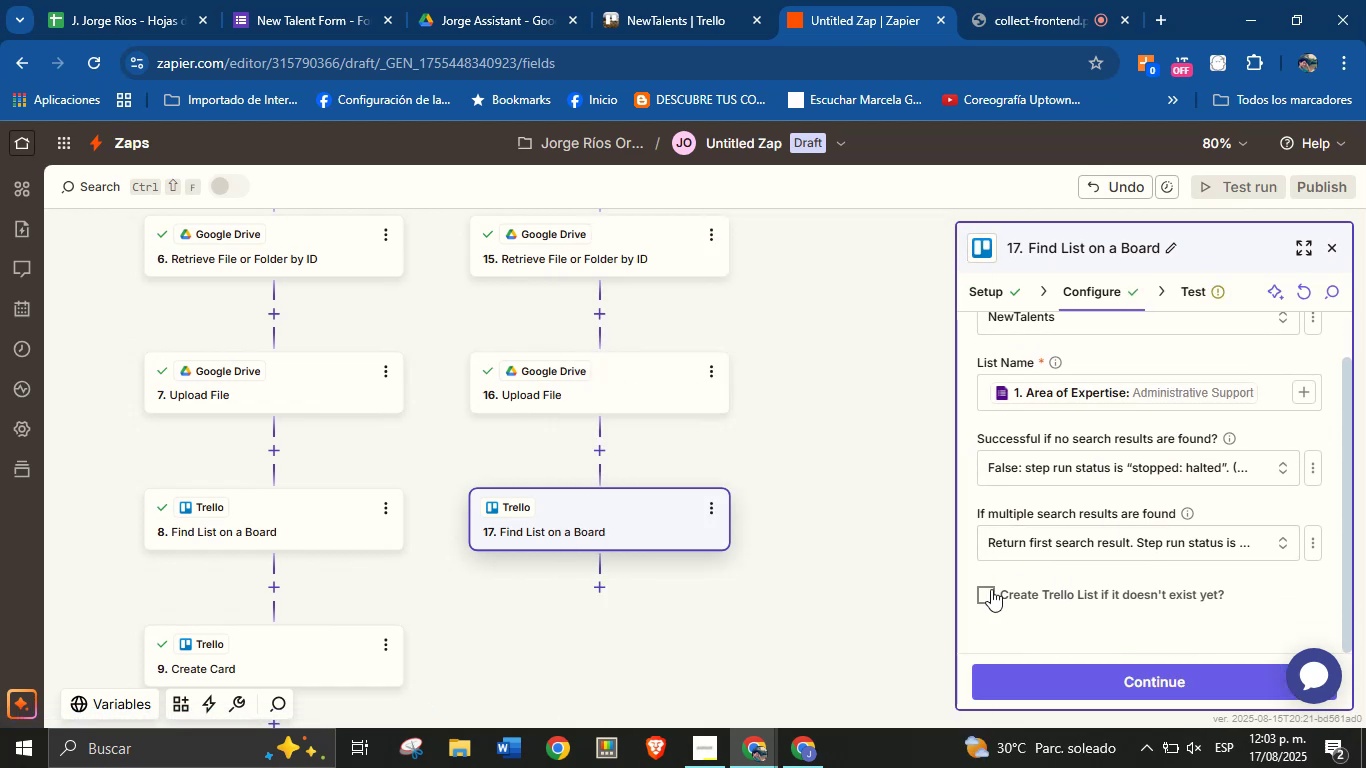 
left_click([987, 592])
 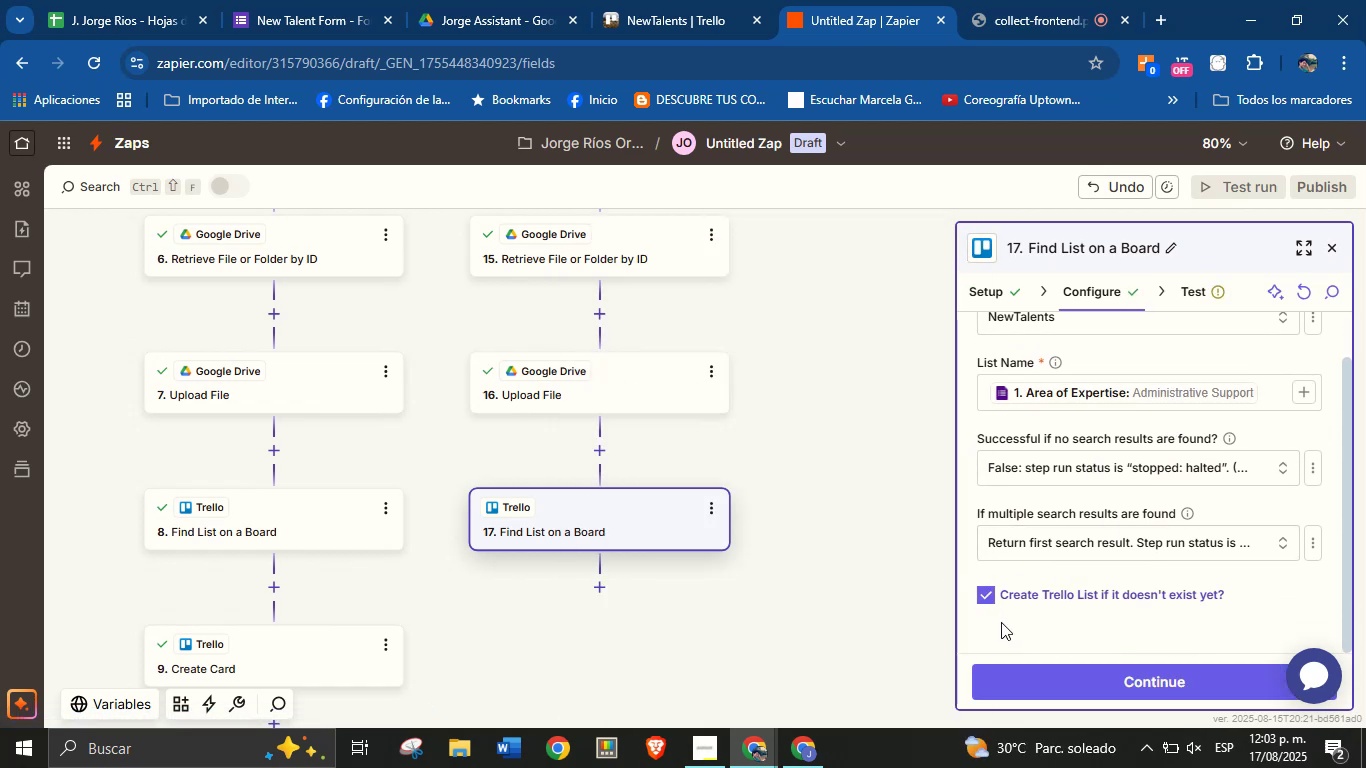 
left_click([1048, 671])
 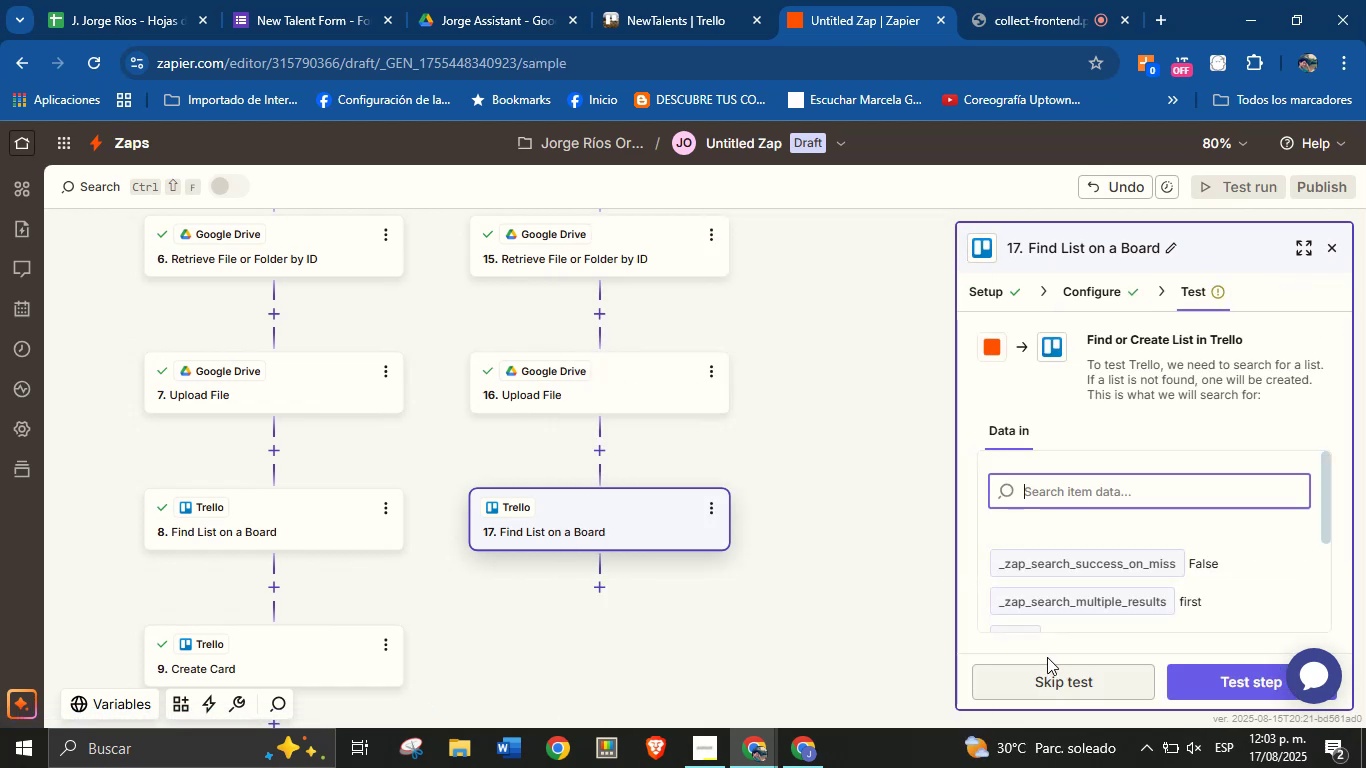 
scroll: coordinate [1181, 599], scroll_direction: down, amount: 7.0
 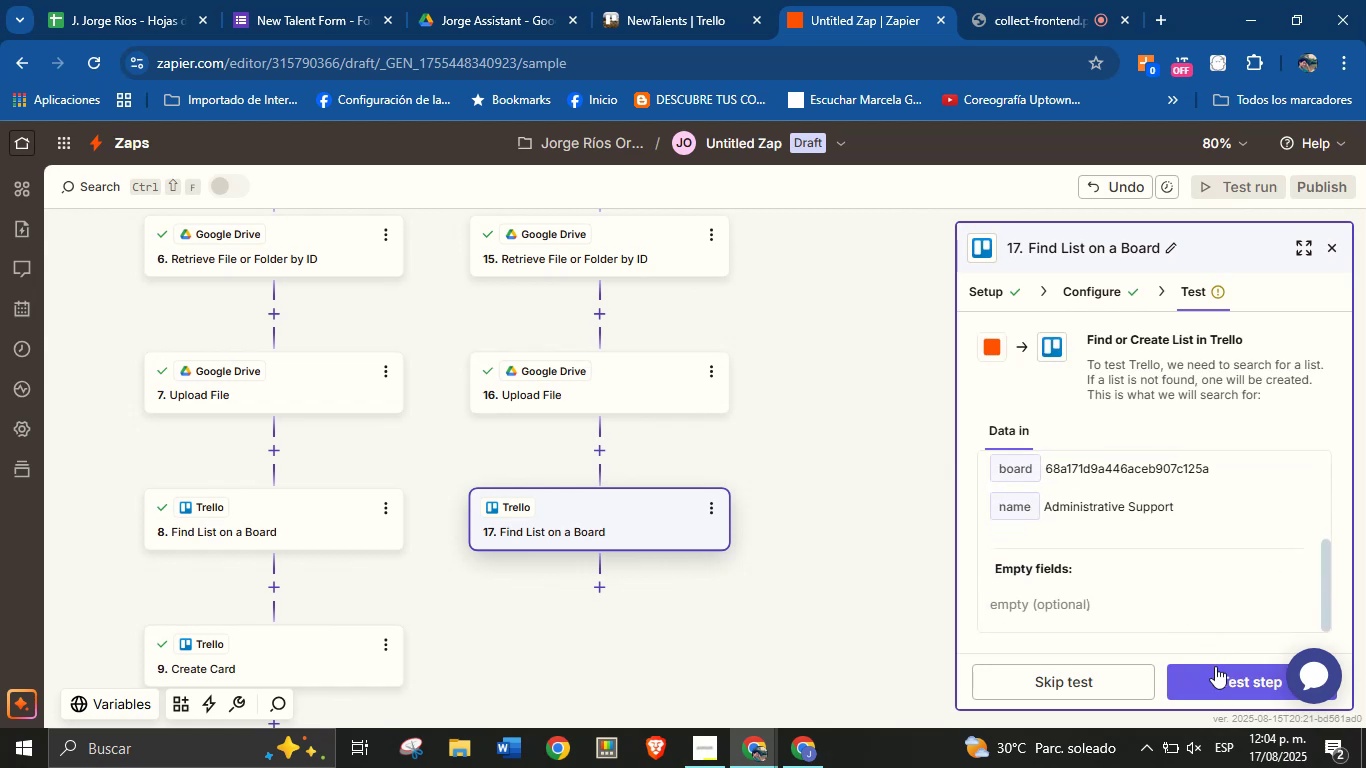 
left_click([1217, 670])
 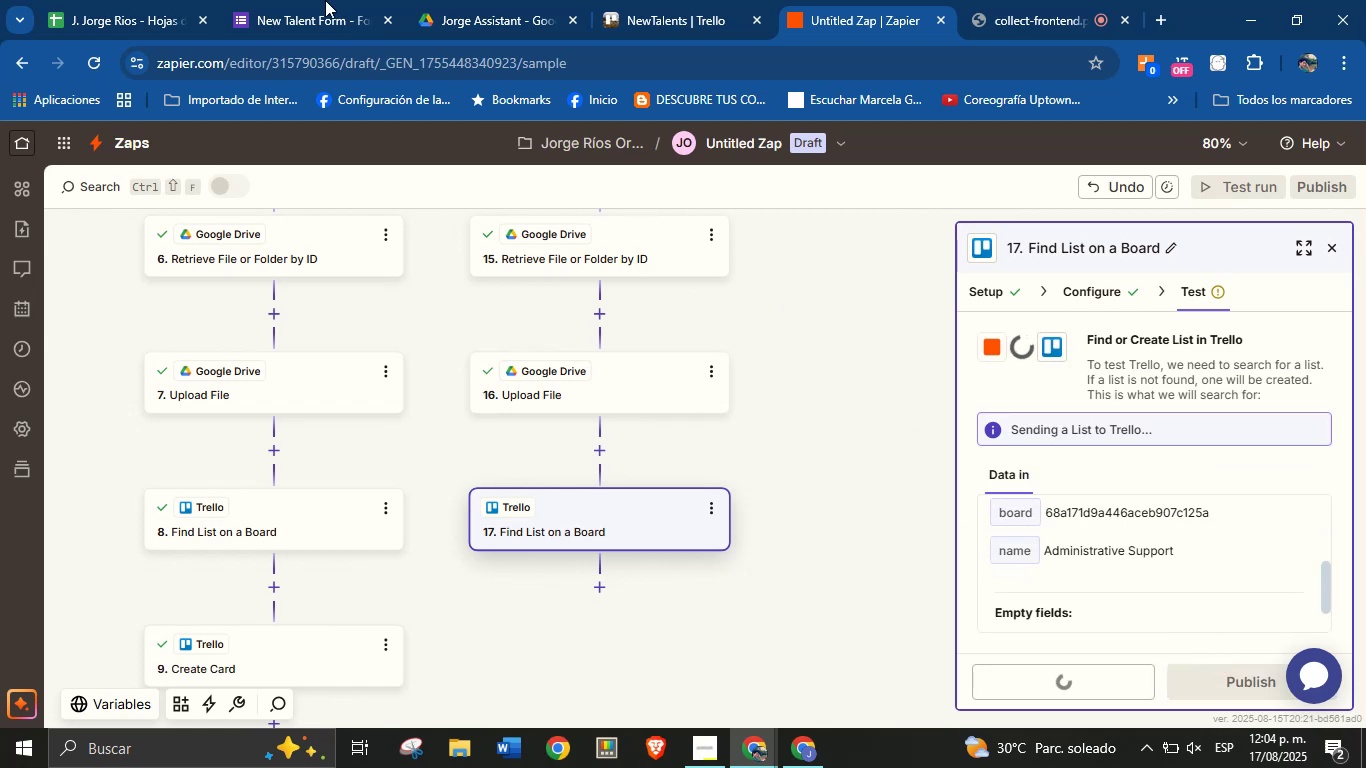 
left_click([258, 0])
 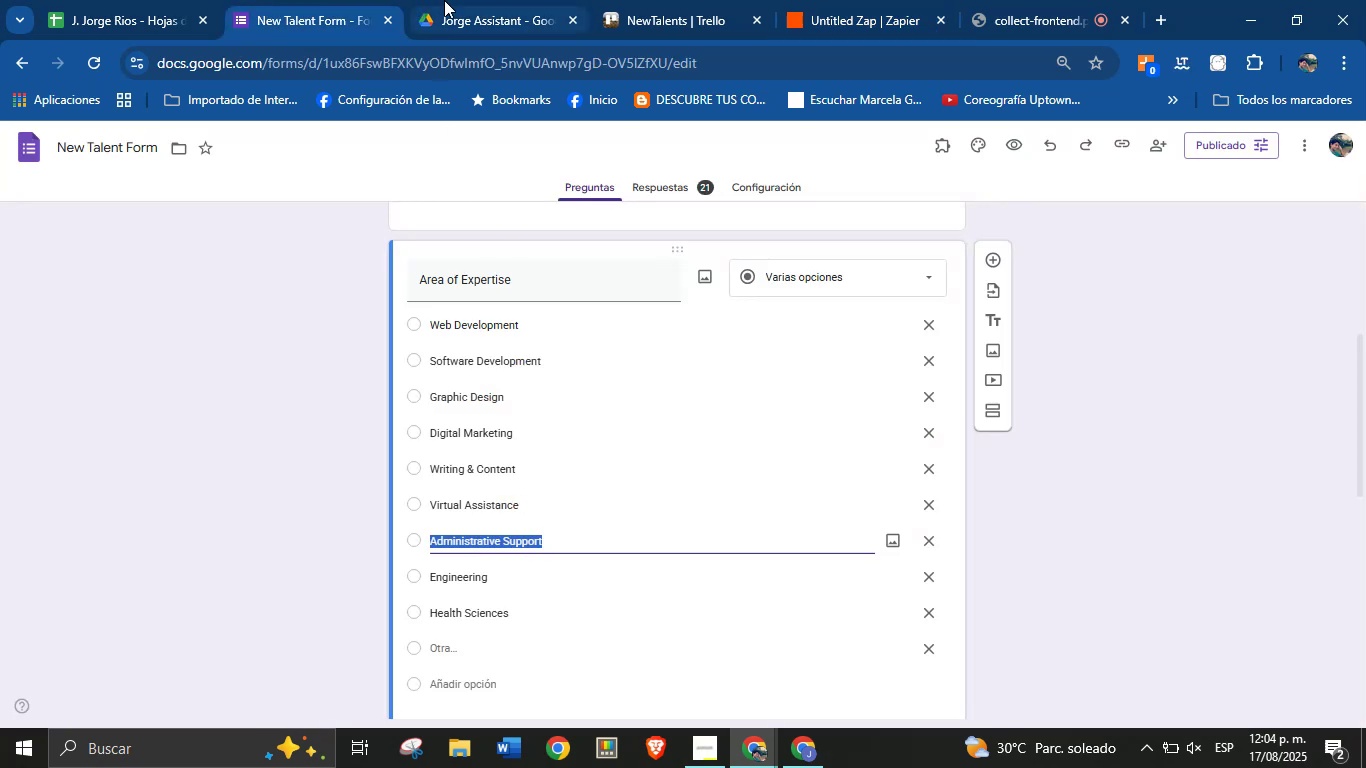 
left_click([632, 0])
 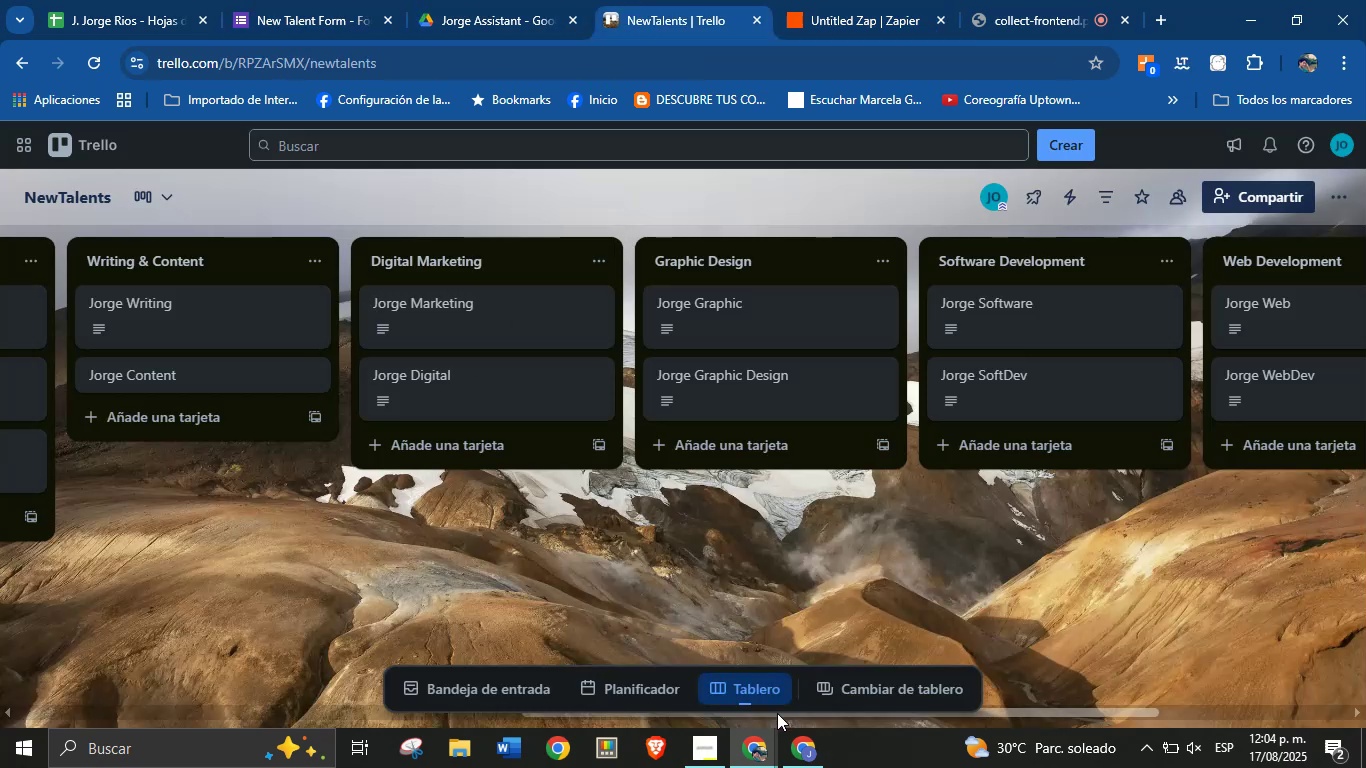 
left_click_drag(start_coordinate=[783, 711], to_coordinate=[752, 712])
 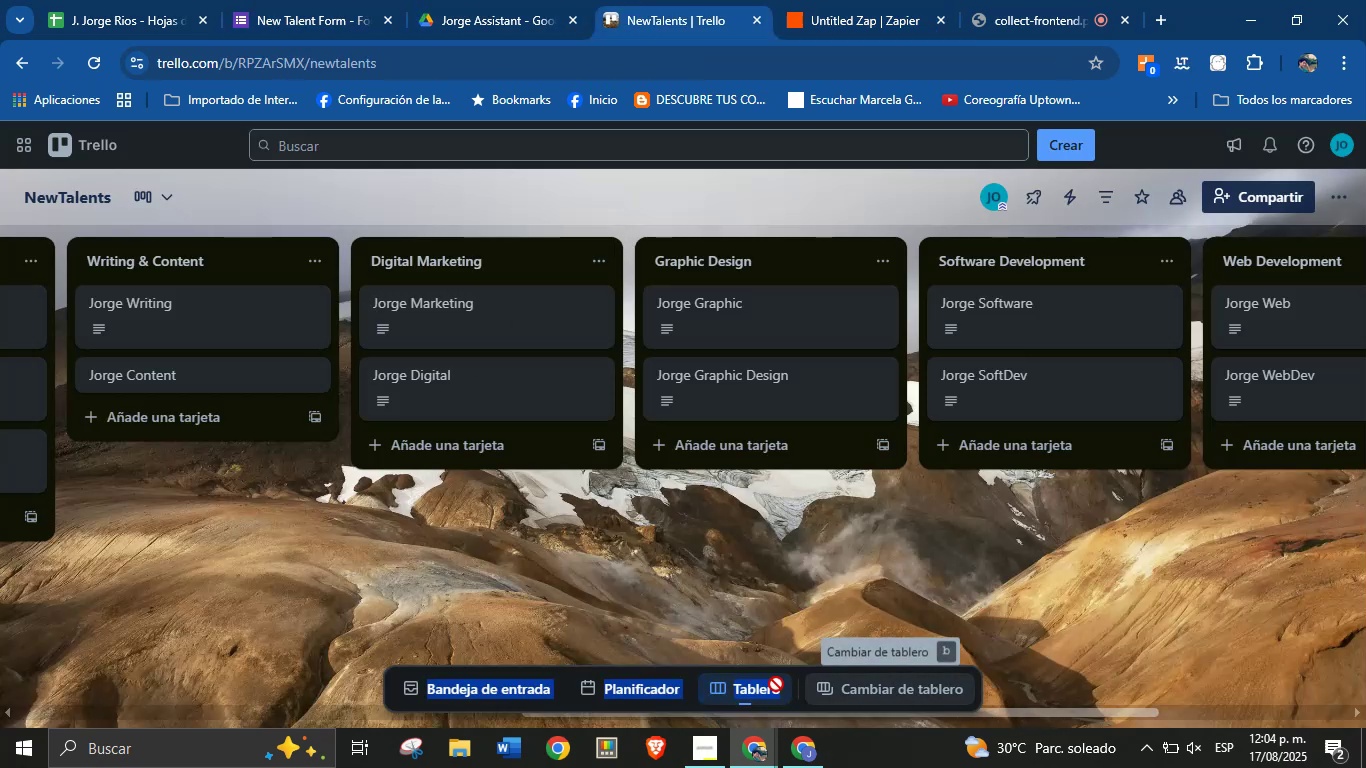 
left_click([591, 599])
 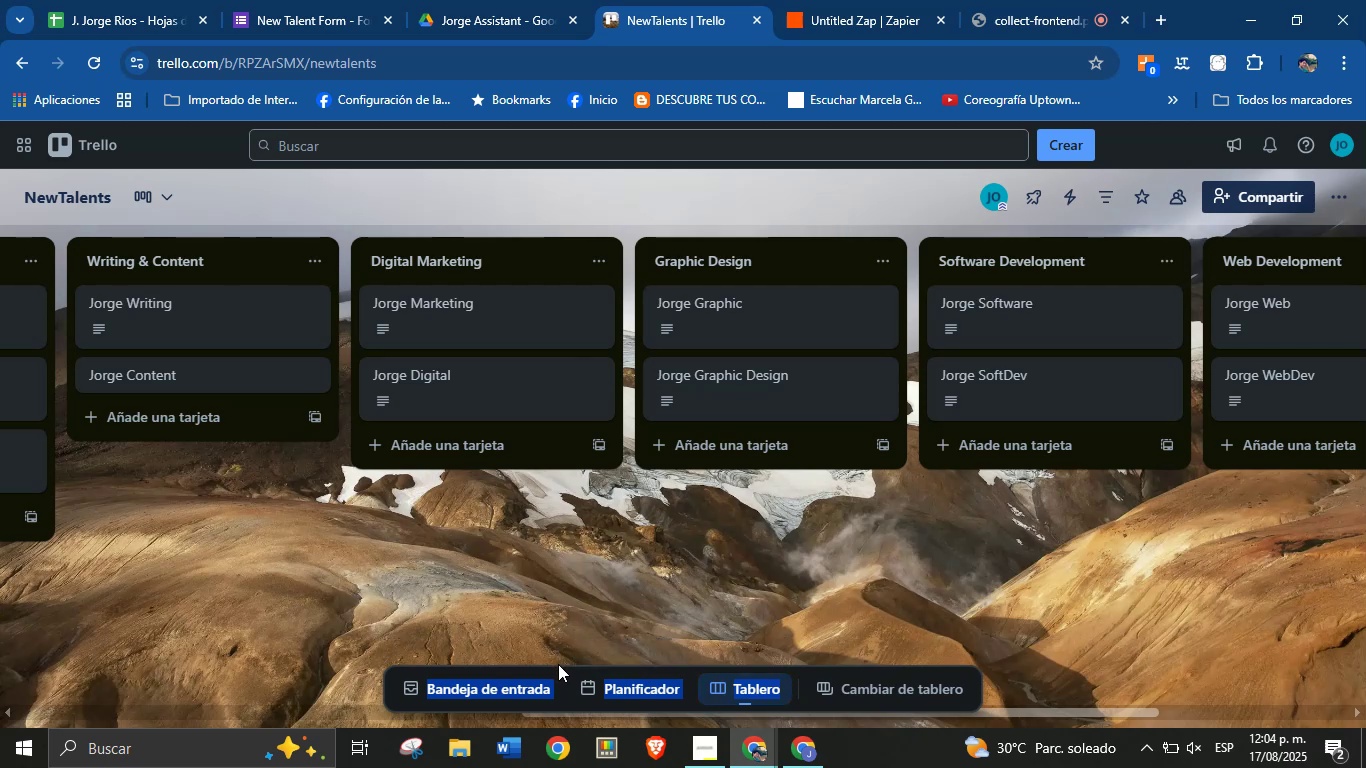 
left_click_drag(start_coordinate=[562, 671], to_coordinate=[627, 646])
 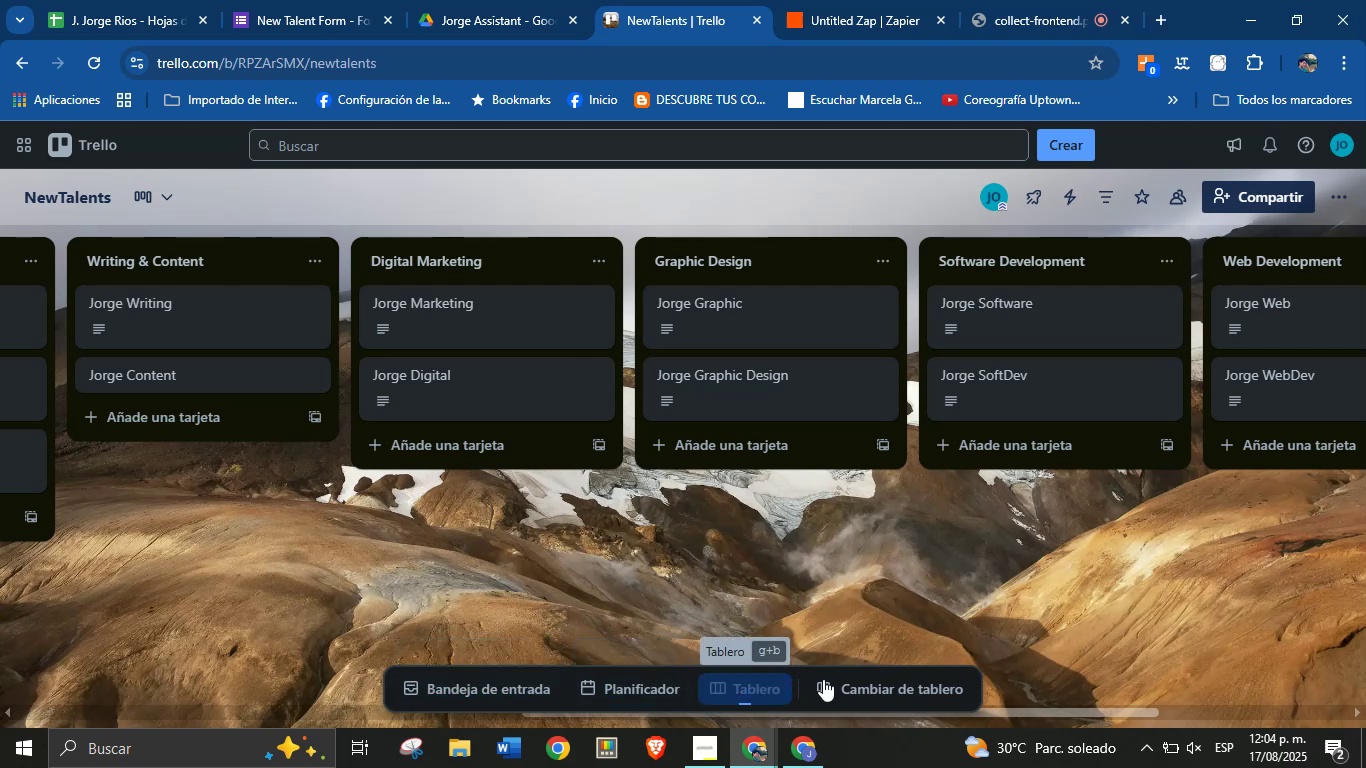 
left_click_drag(start_coordinate=[1025, 711], to_coordinate=[512, 716])
 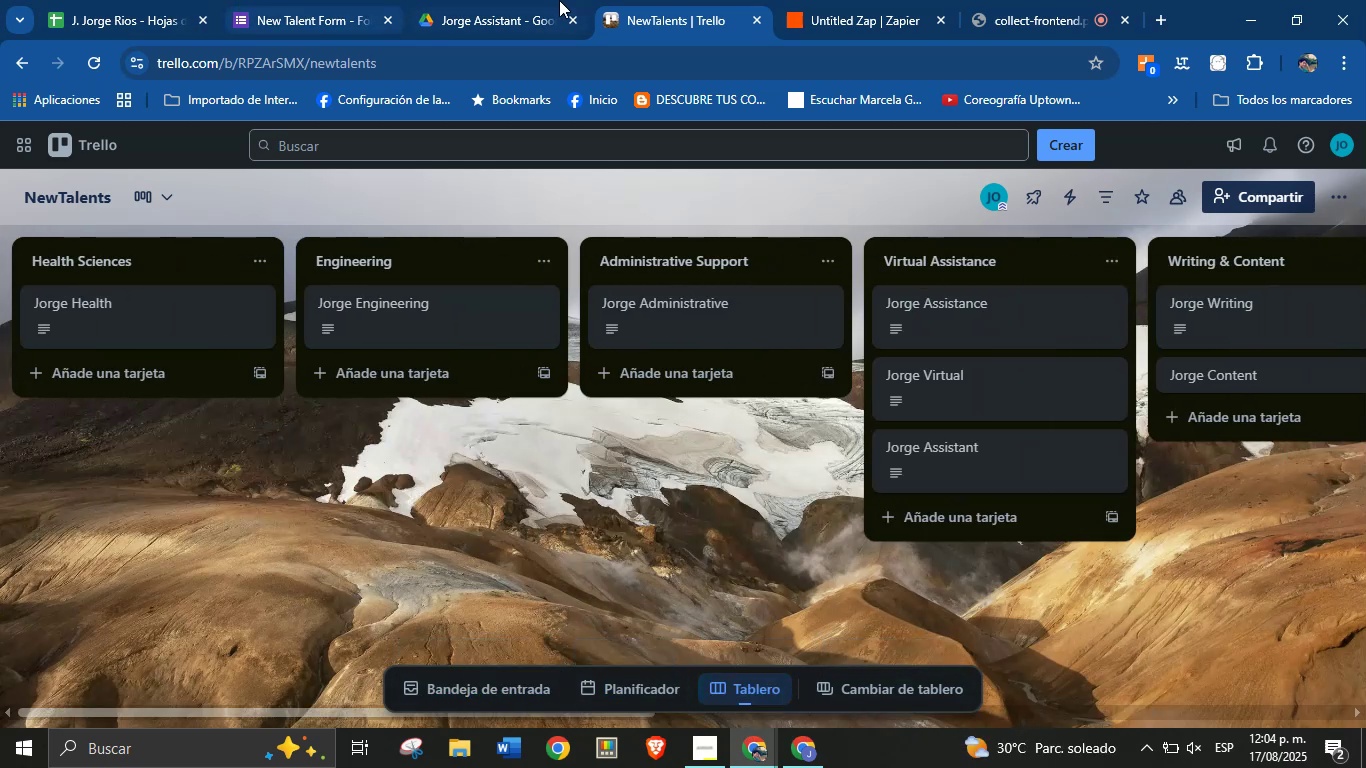 
left_click([840, 0])
 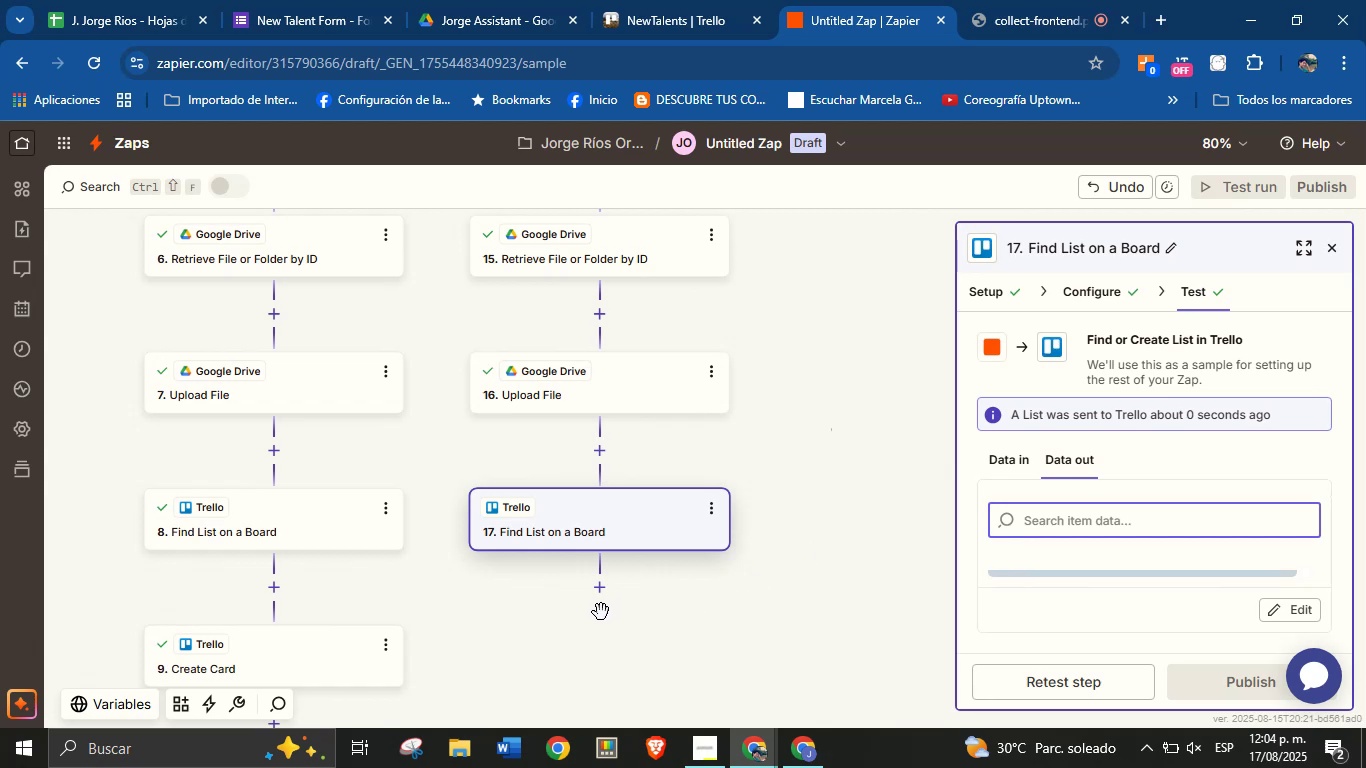 
left_click([598, 589])
 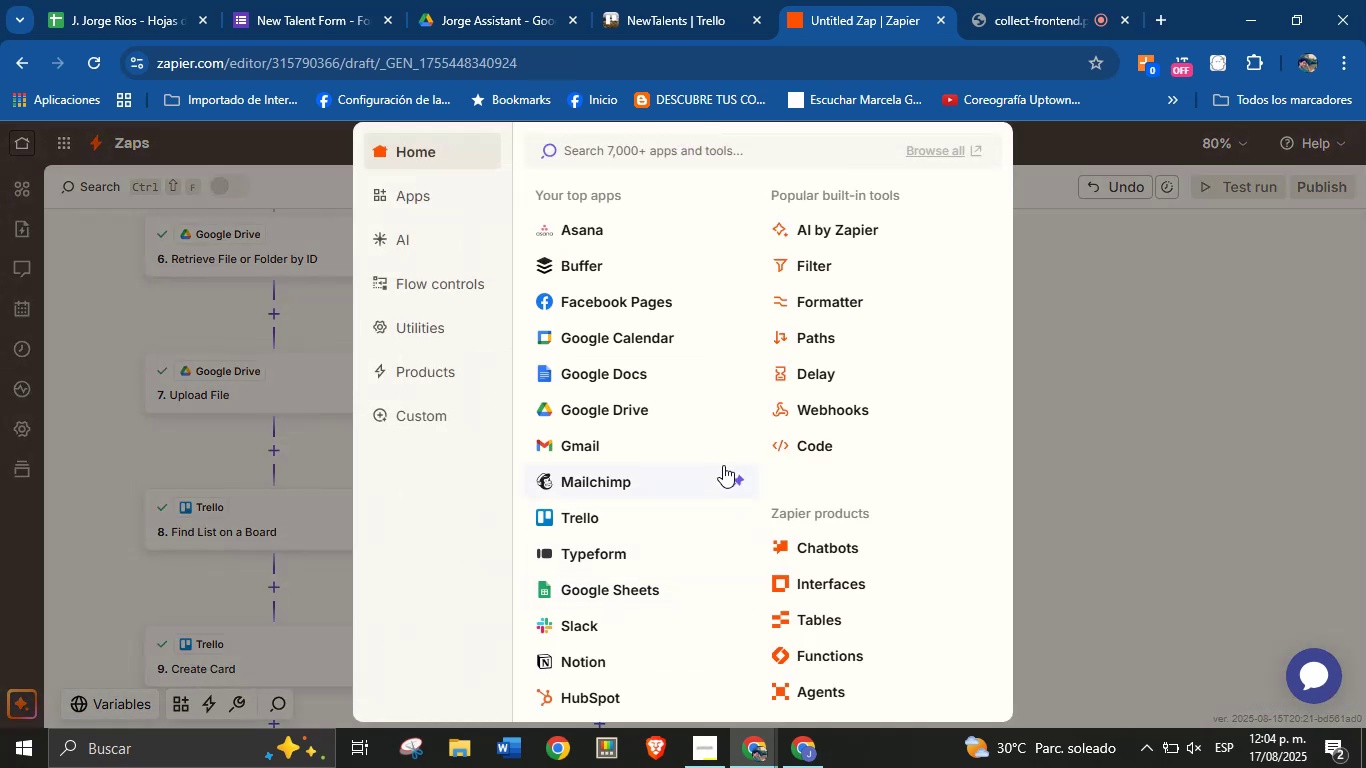 
left_click([627, 517])
 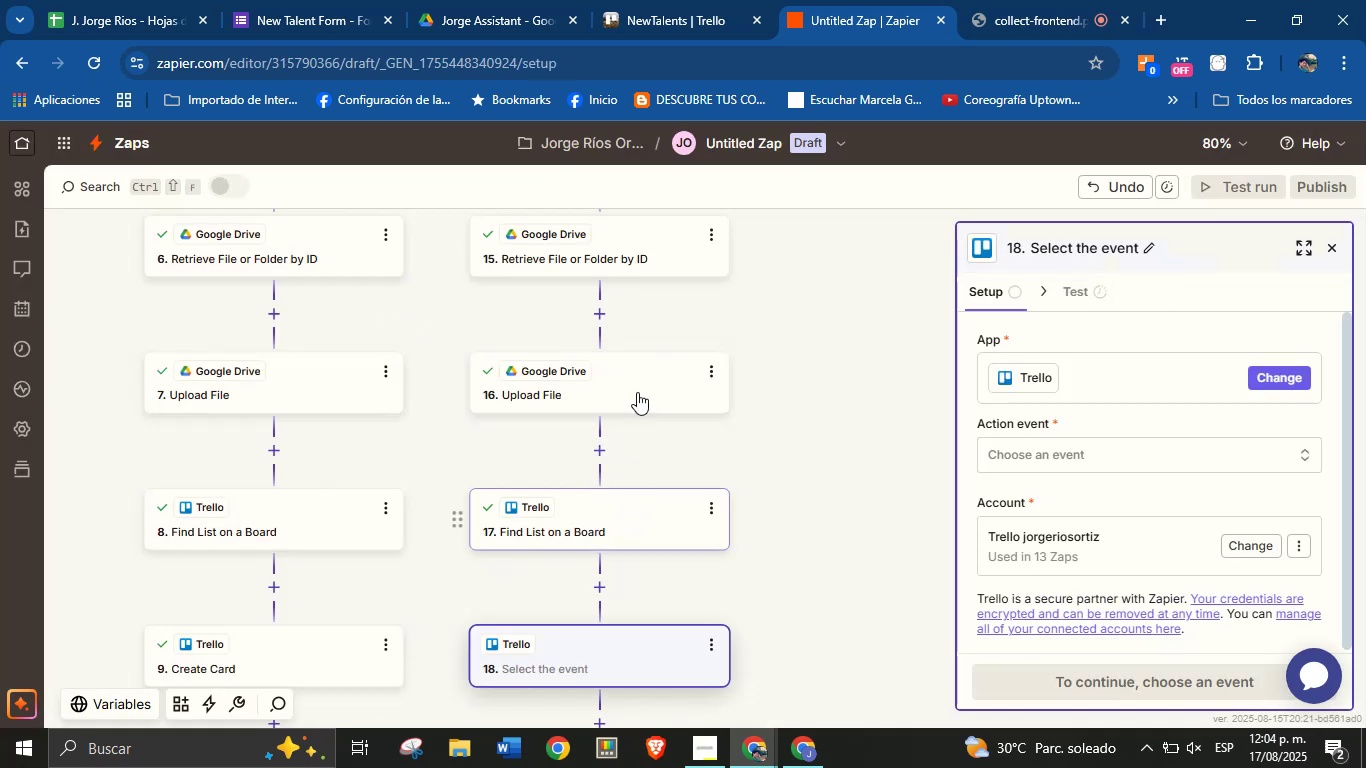 
left_click([1043, 455])
 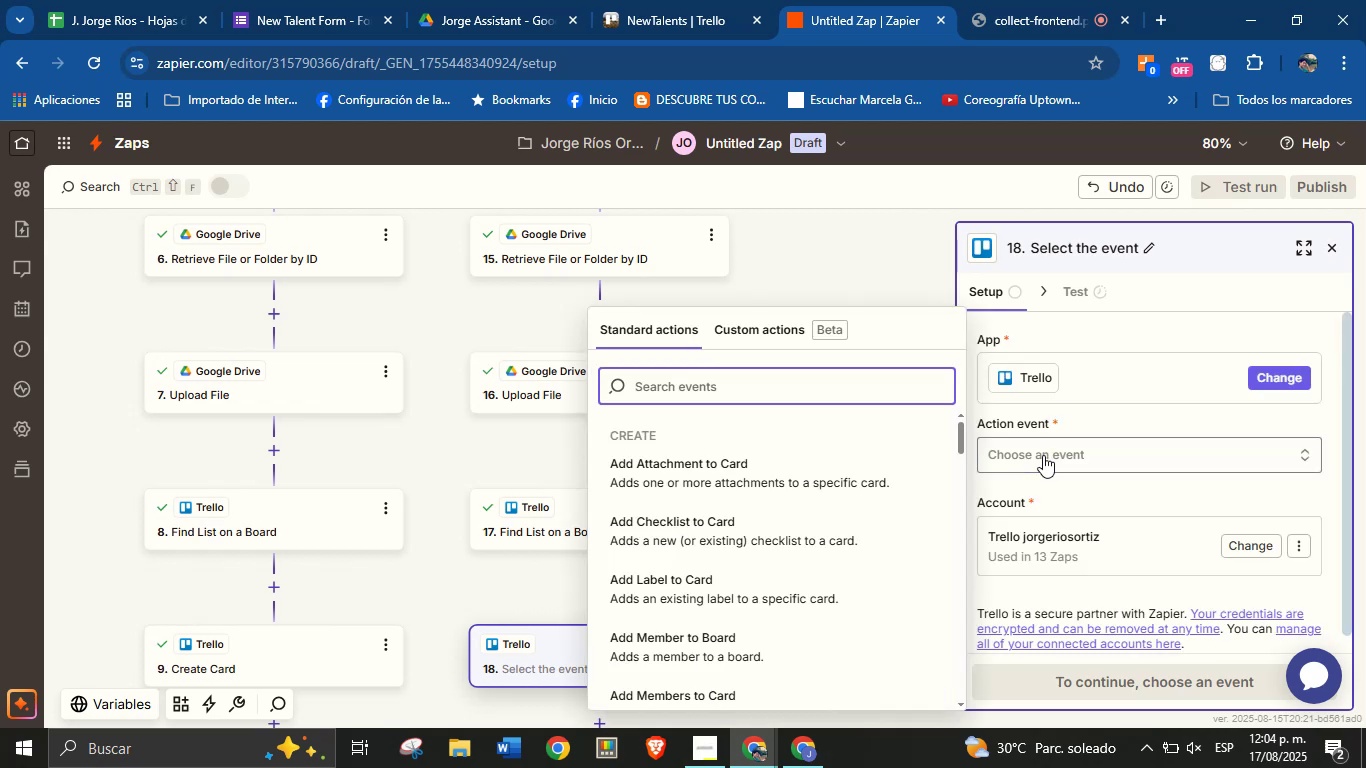 
type(card)
 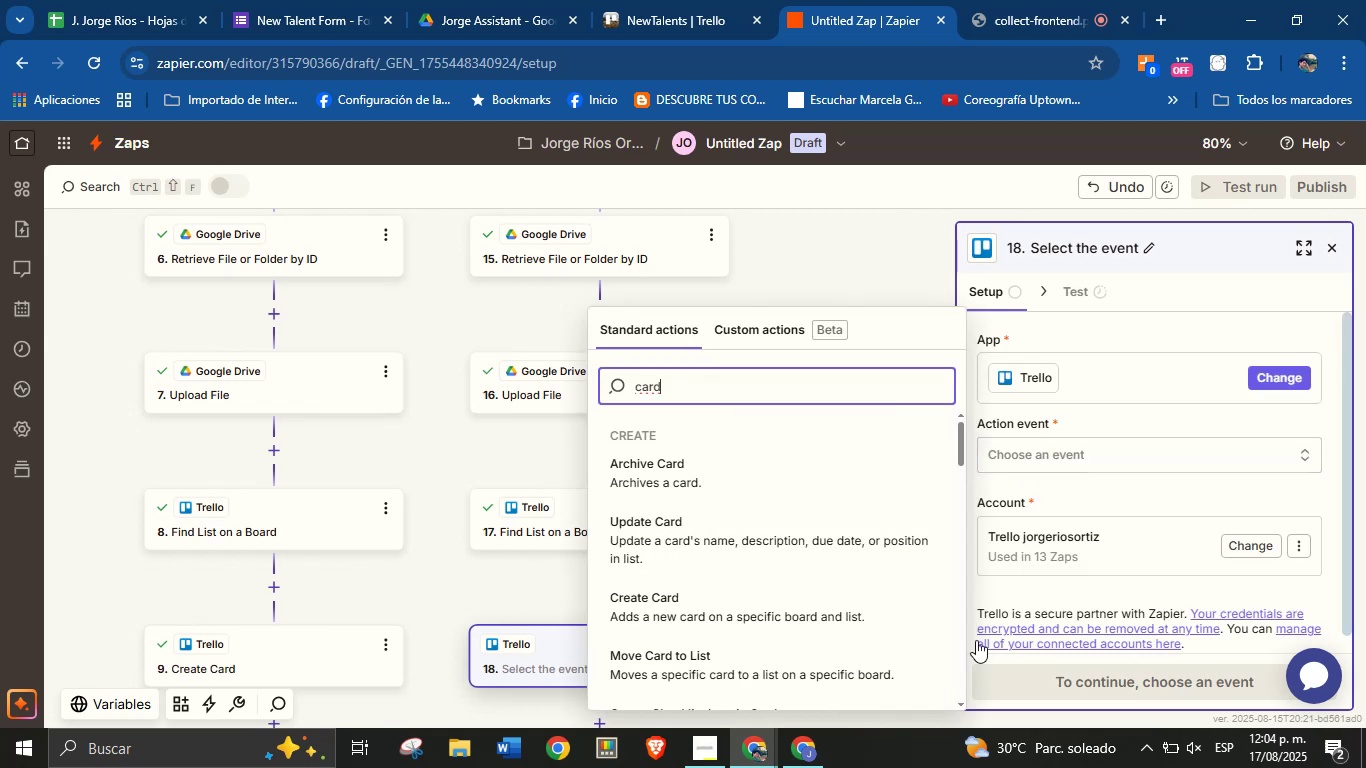 
left_click([778, 605])
 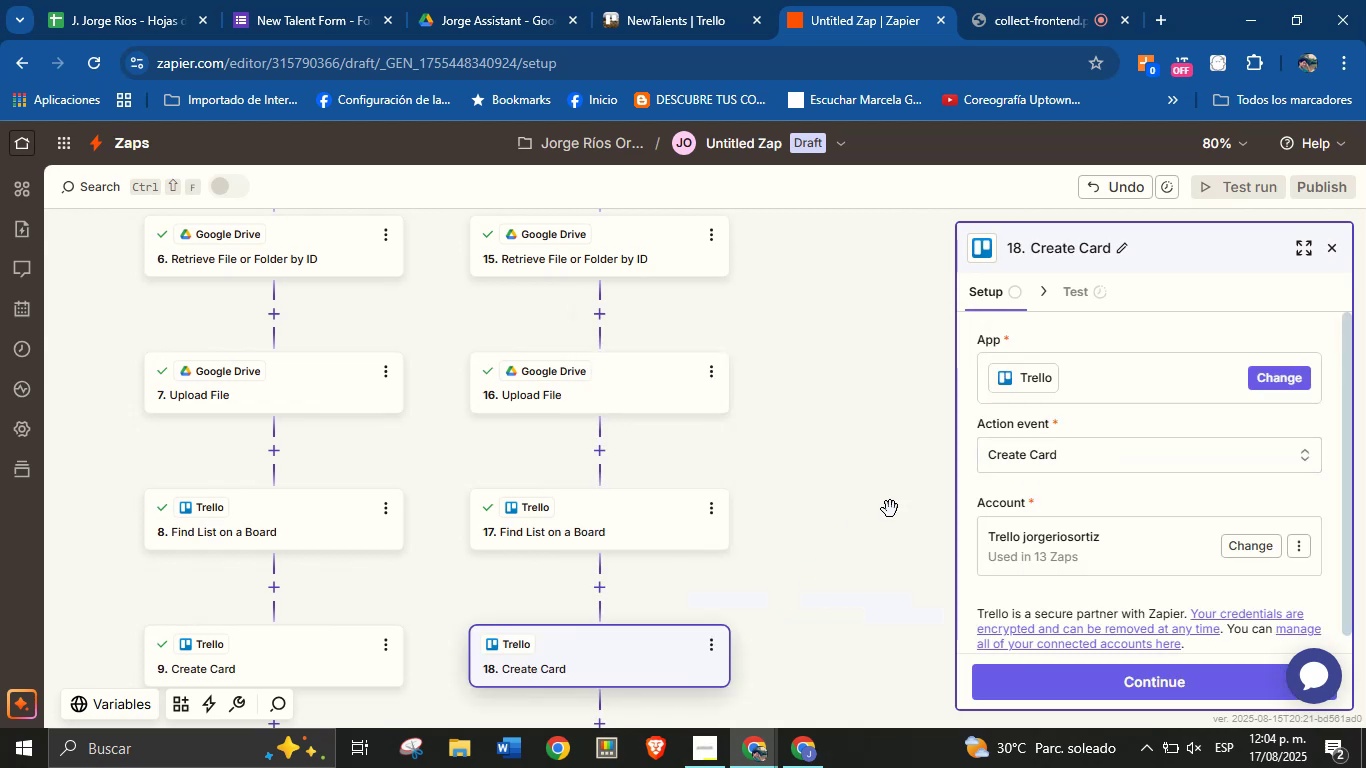 
scroll: coordinate [1035, 484], scroll_direction: down, amount: 1.0
 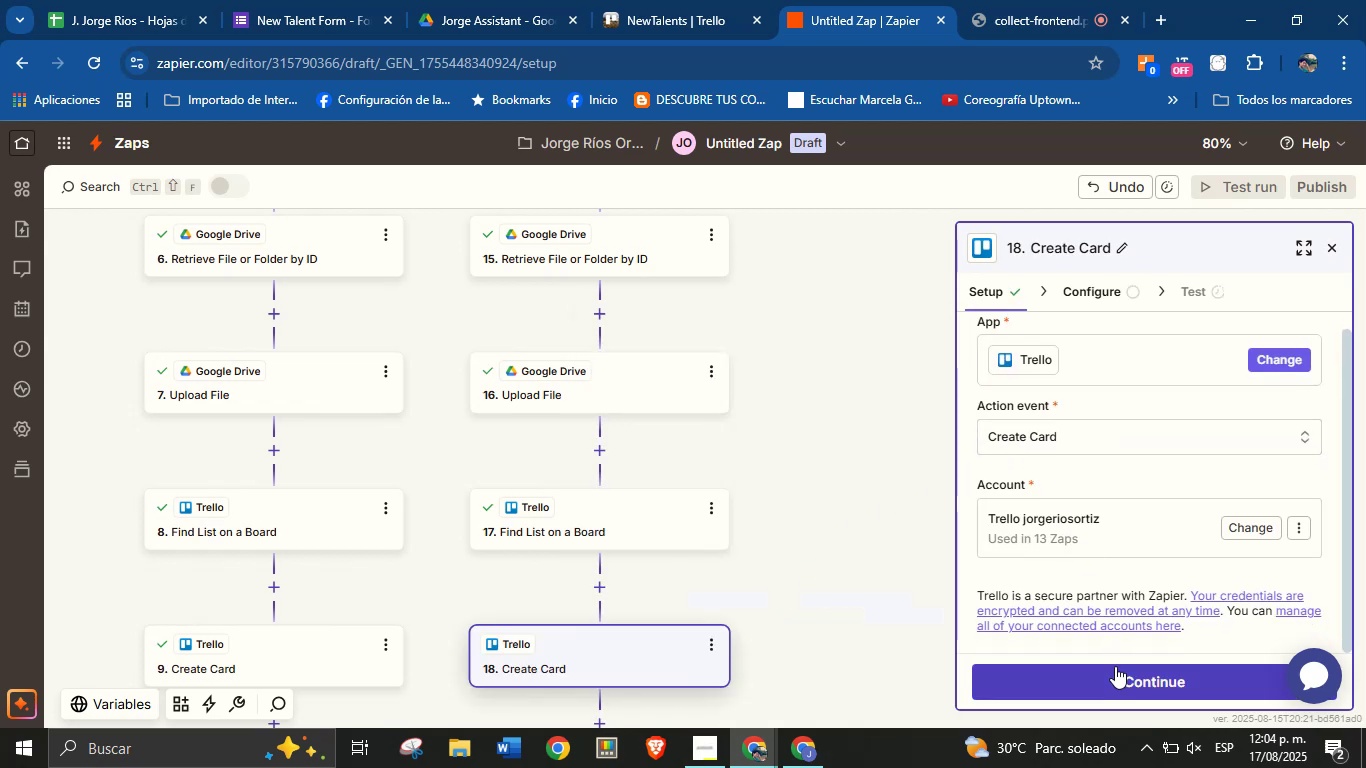 
left_click([1116, 671])
 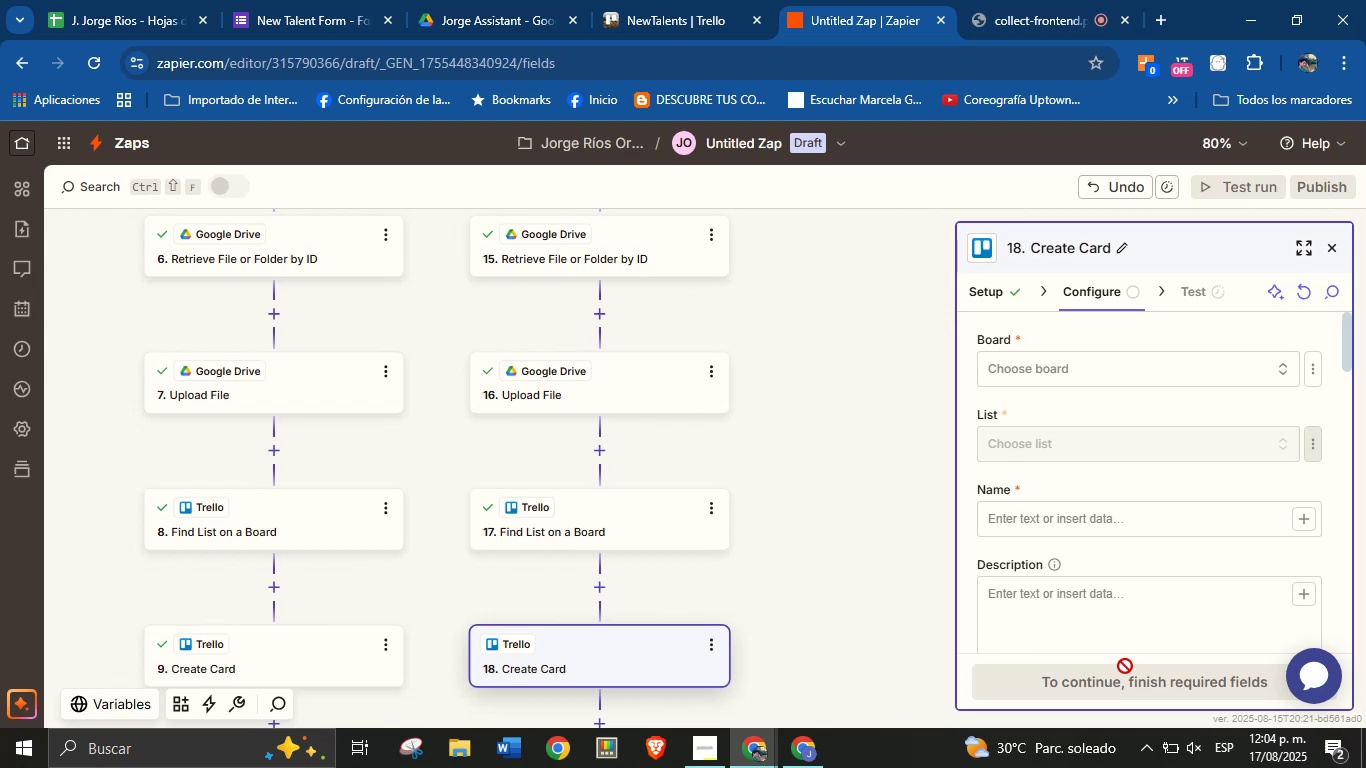 
wait(12.6)
 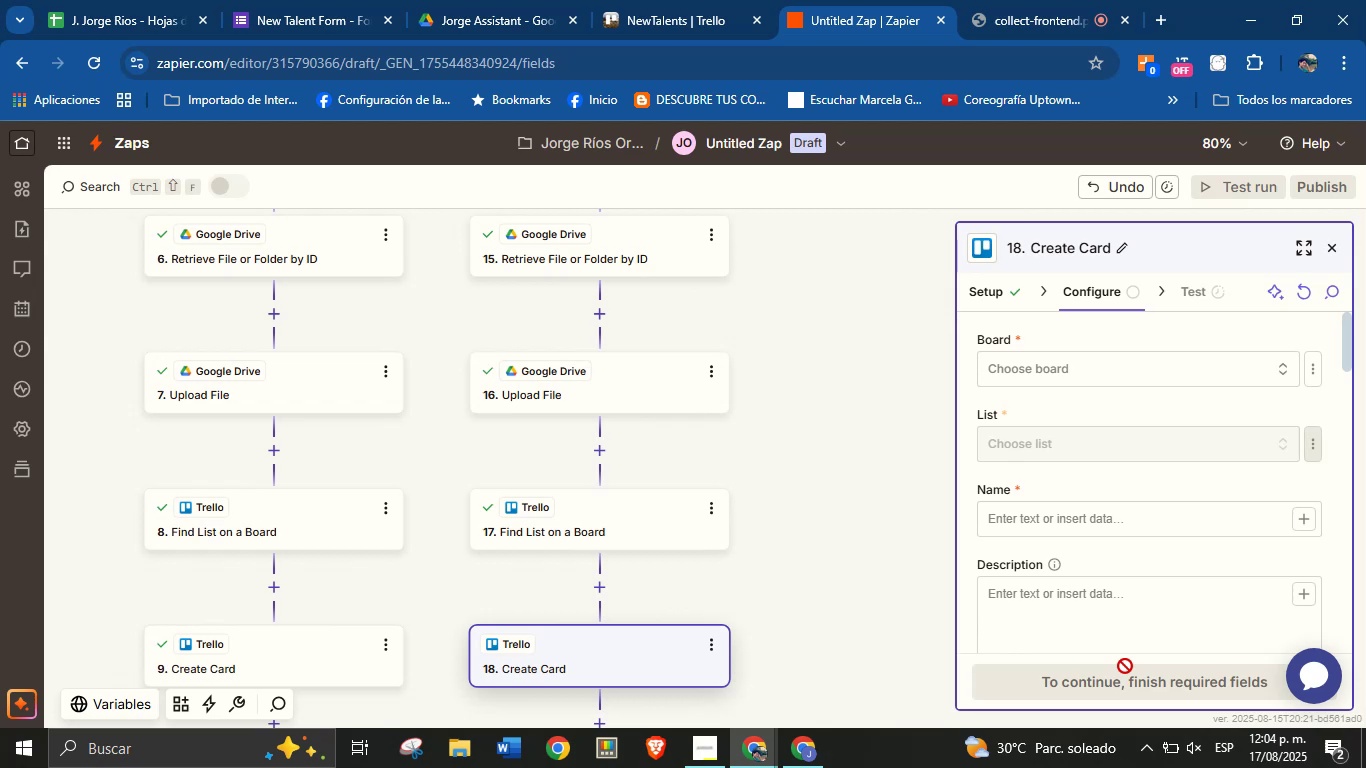 
left_click([1112, 375])
 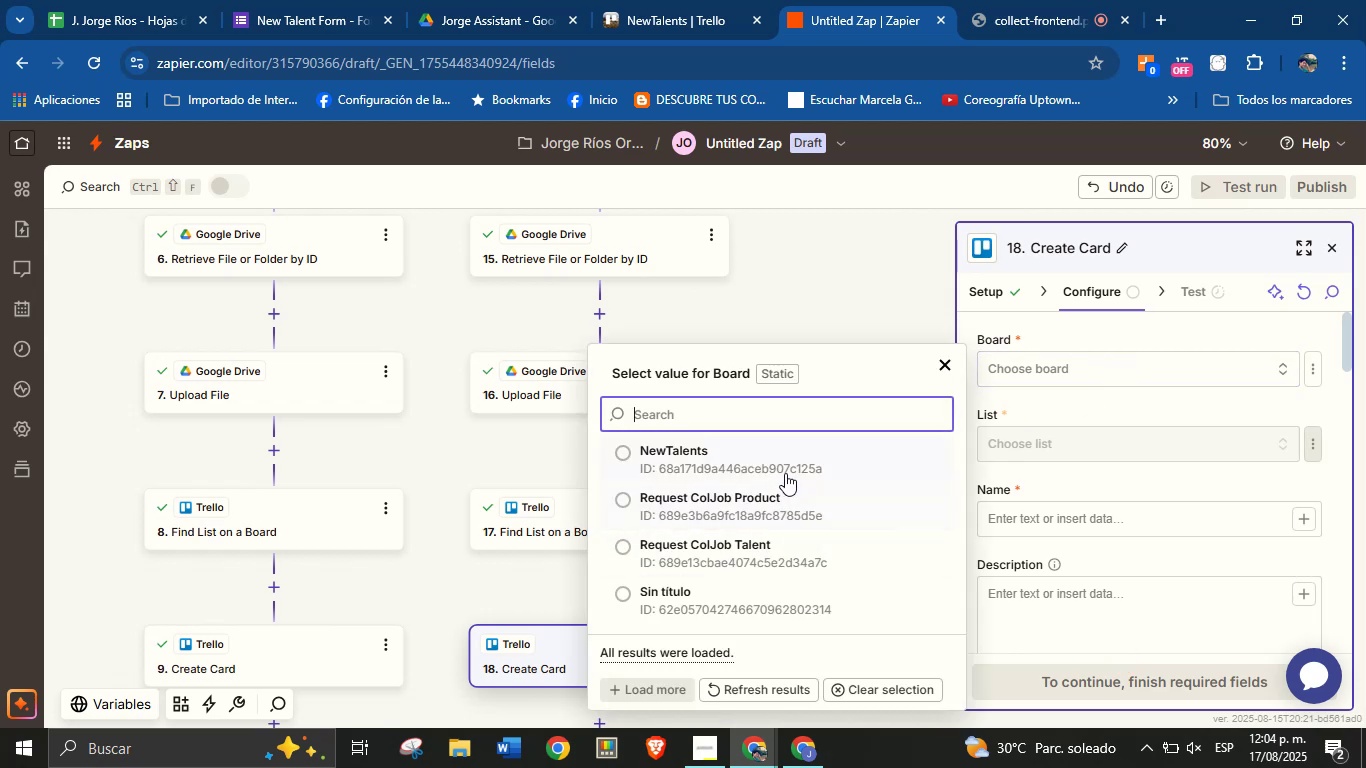 
left_click([785, 469])
 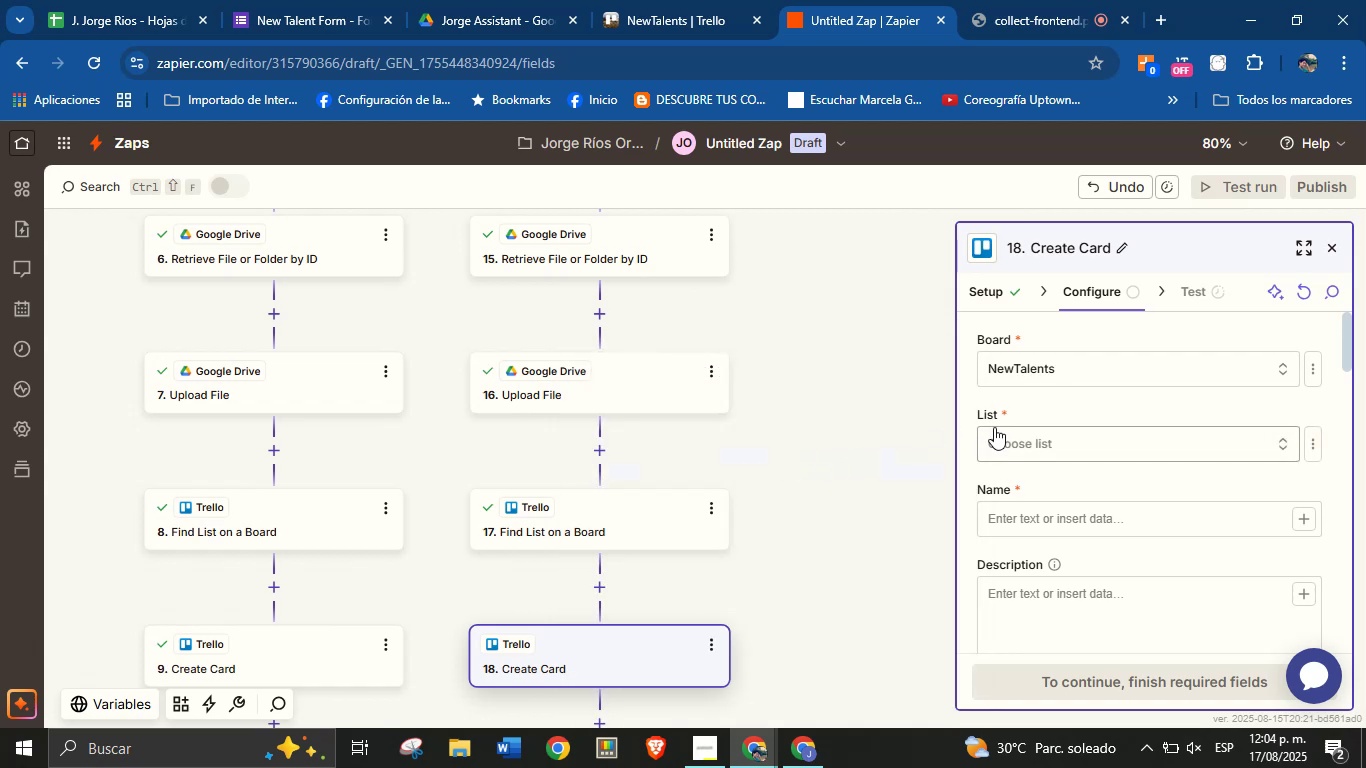 
left_click([1040, 400])
 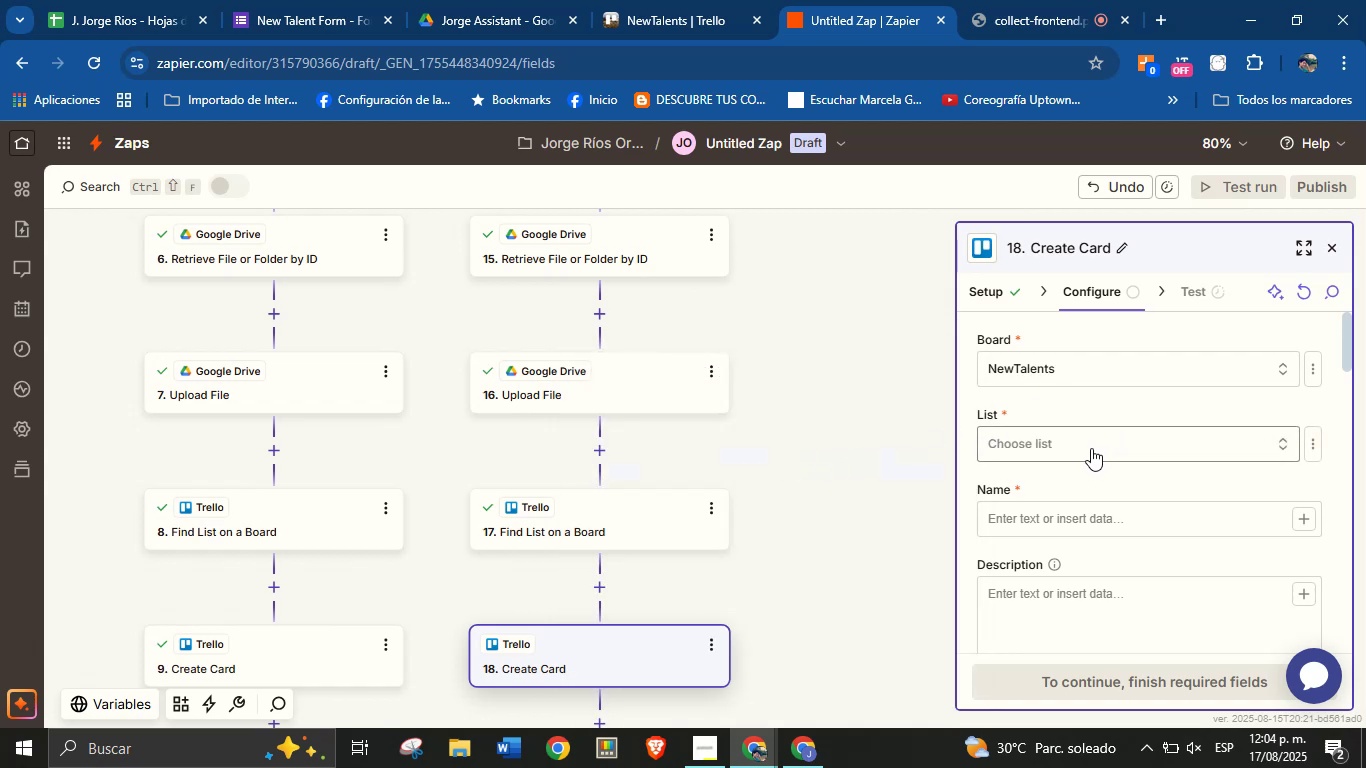 
wait(7.07)
 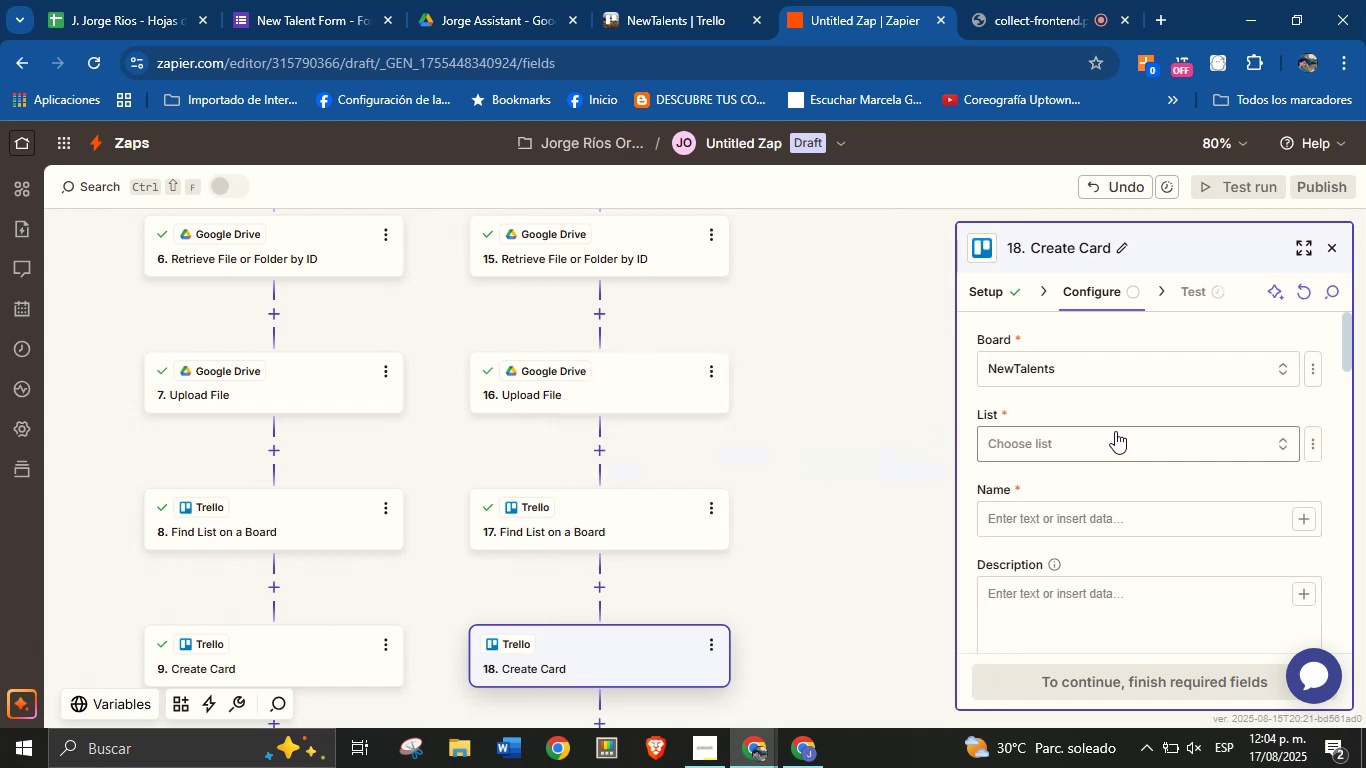 
left_click([1308, 445])
 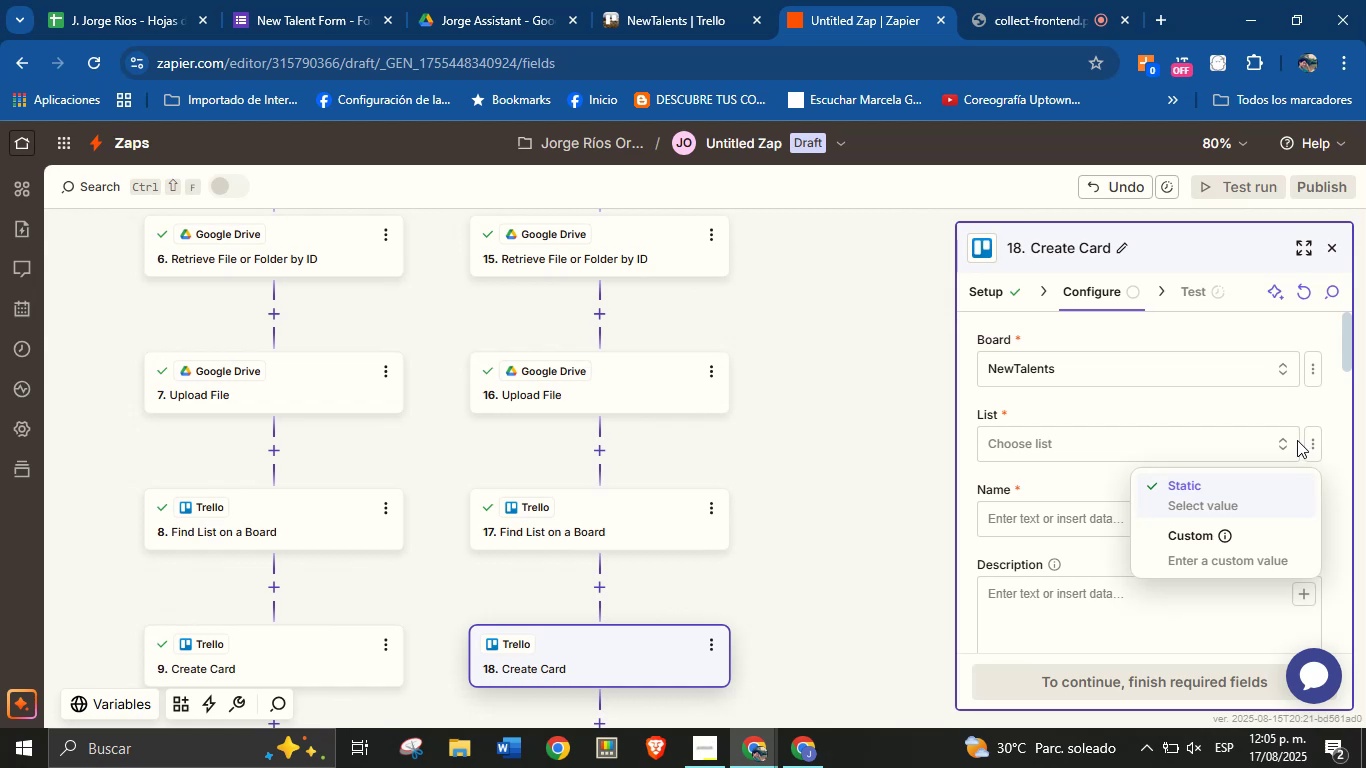 
wait(5.2)
 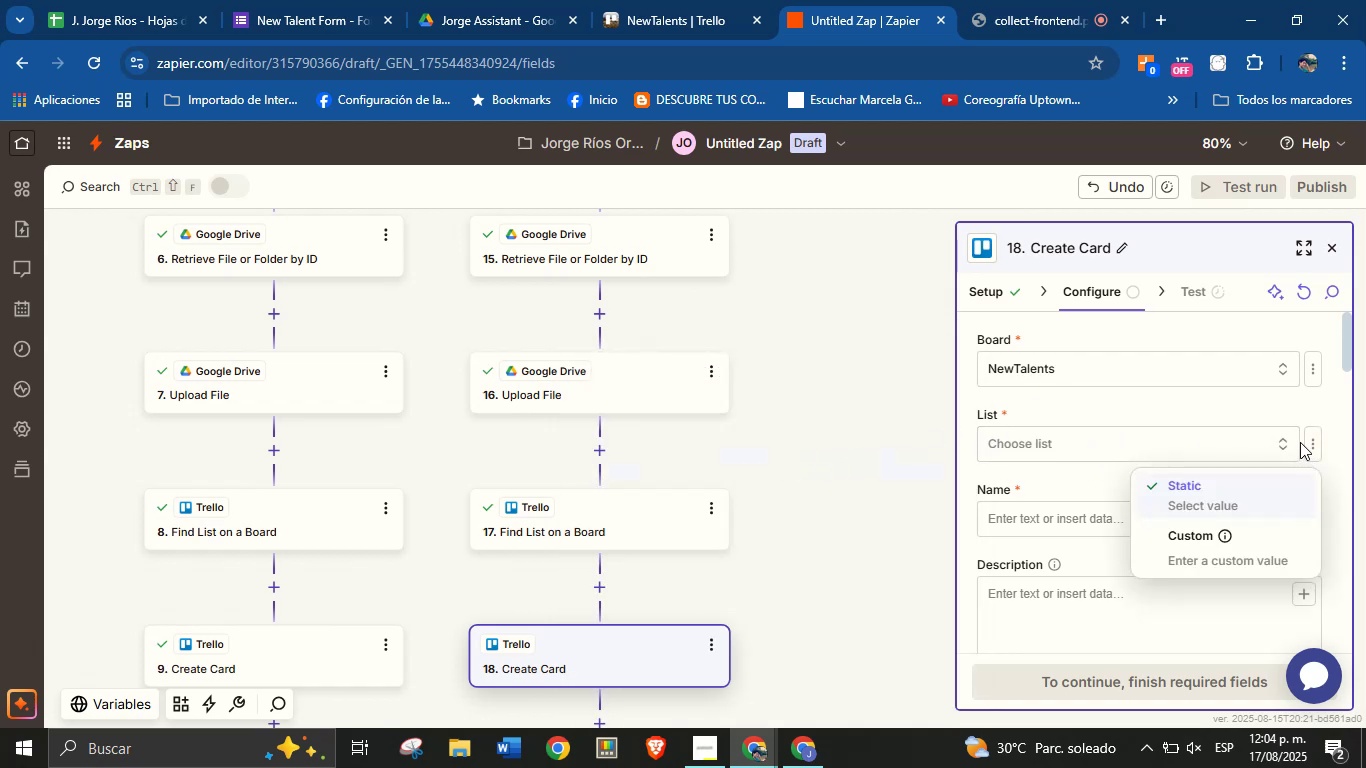 
left_click([1283, 545])
 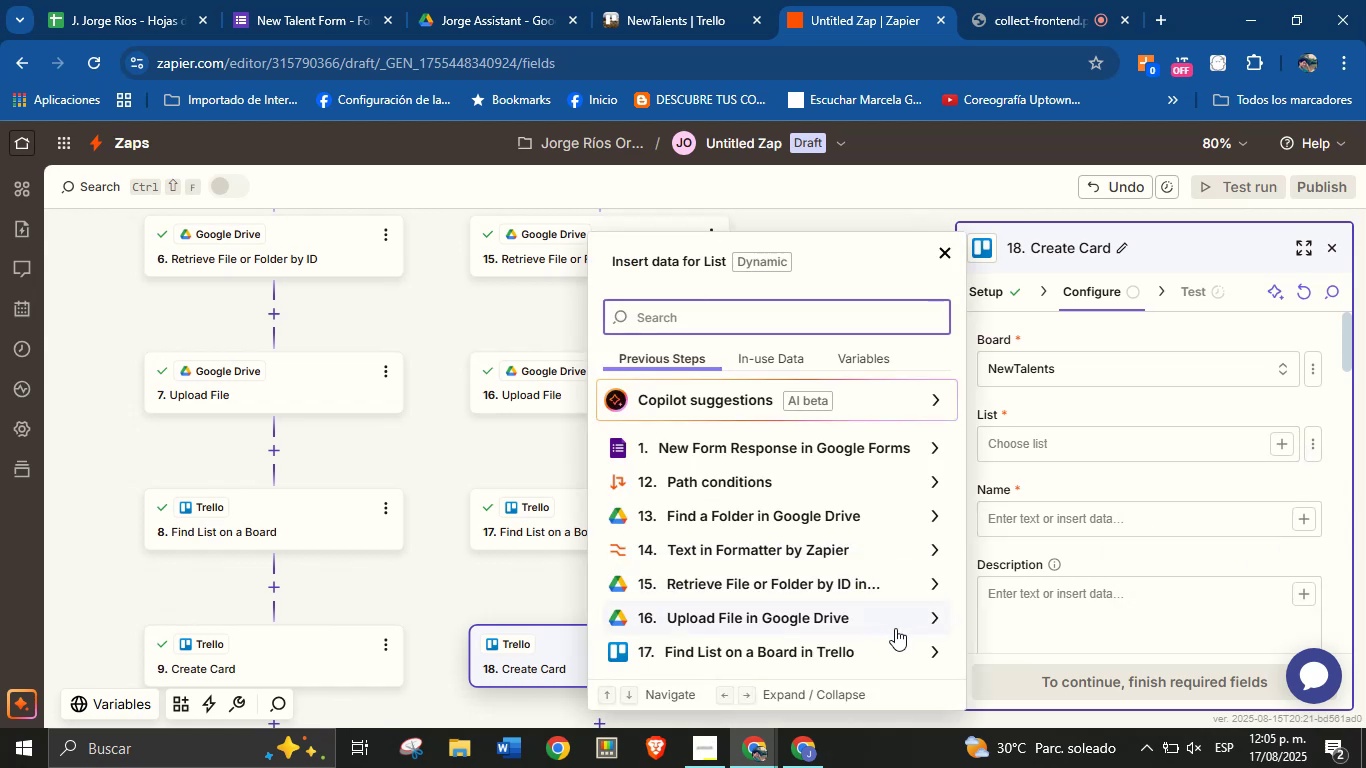 
left_click([924, 650])
 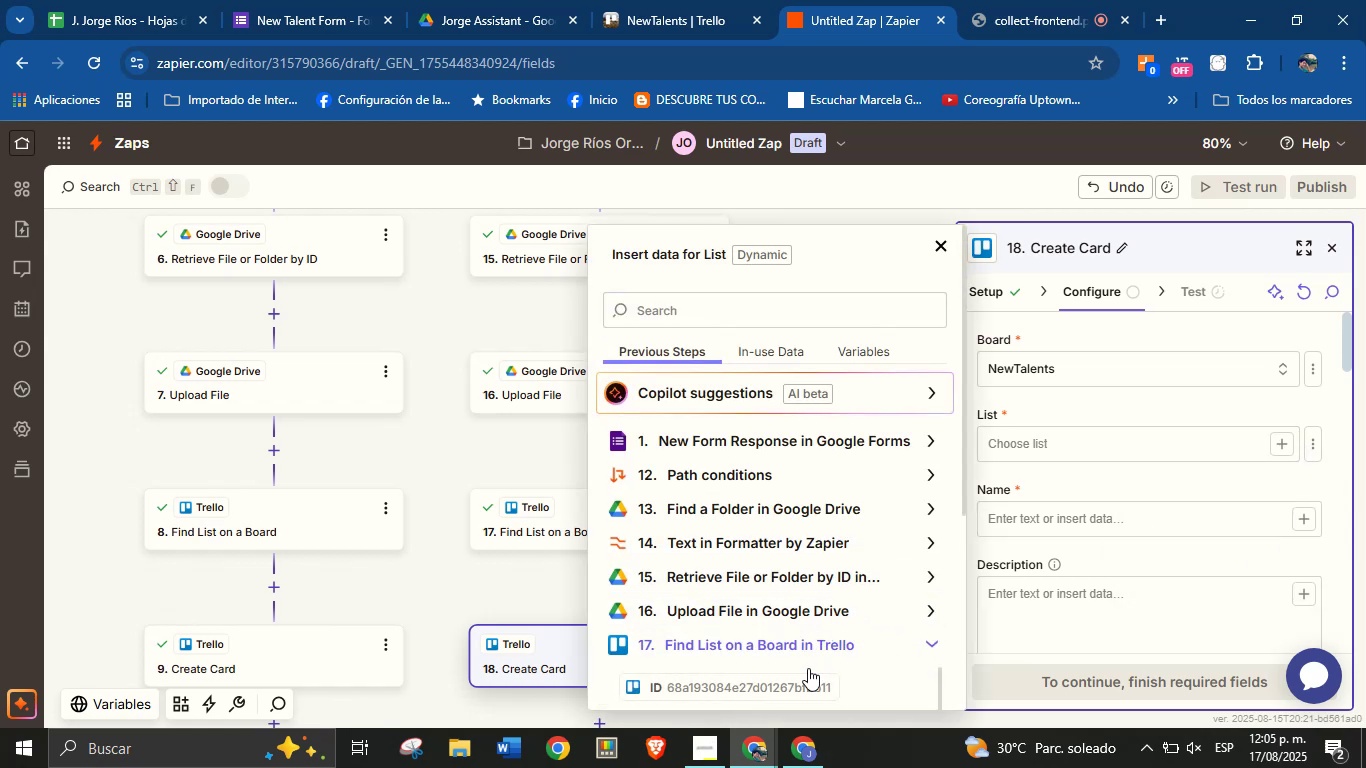 
left_click([802, 676])
 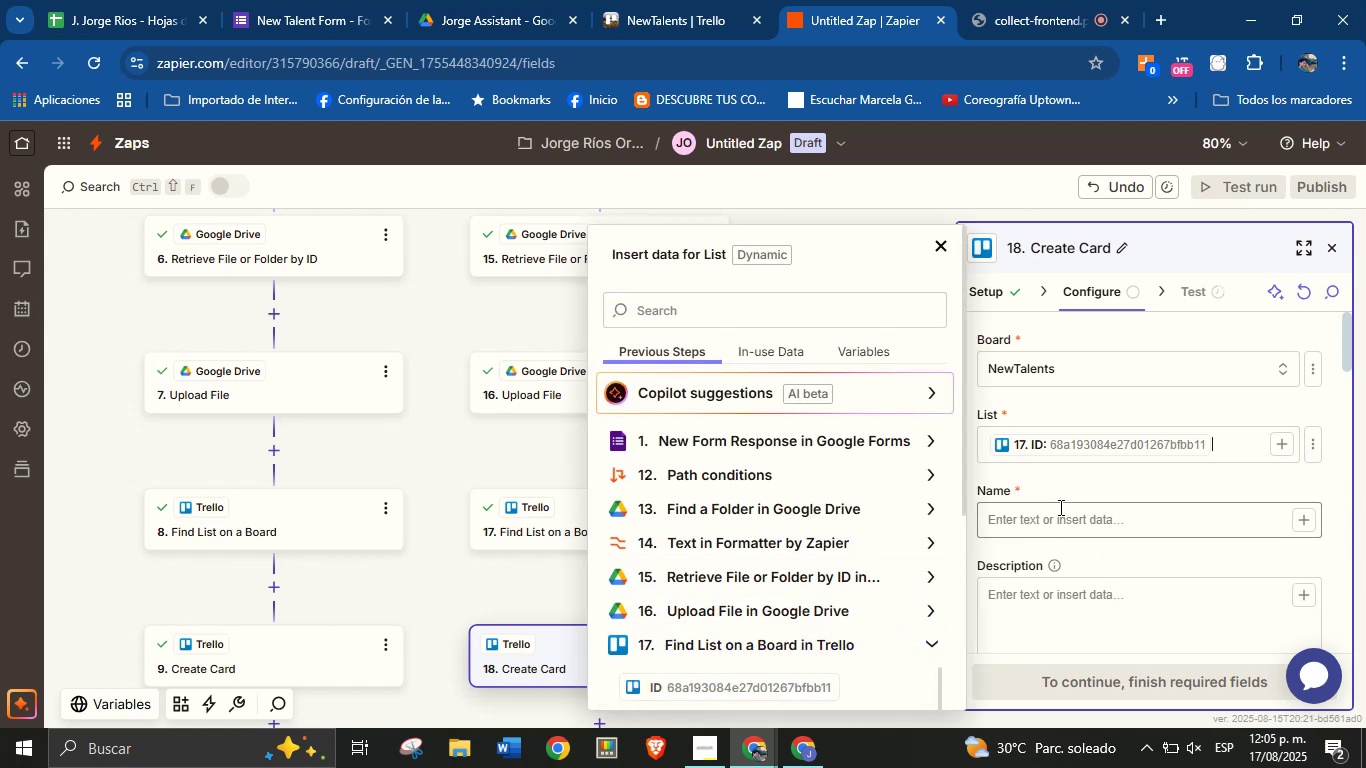 
left_click([1066, 500])
 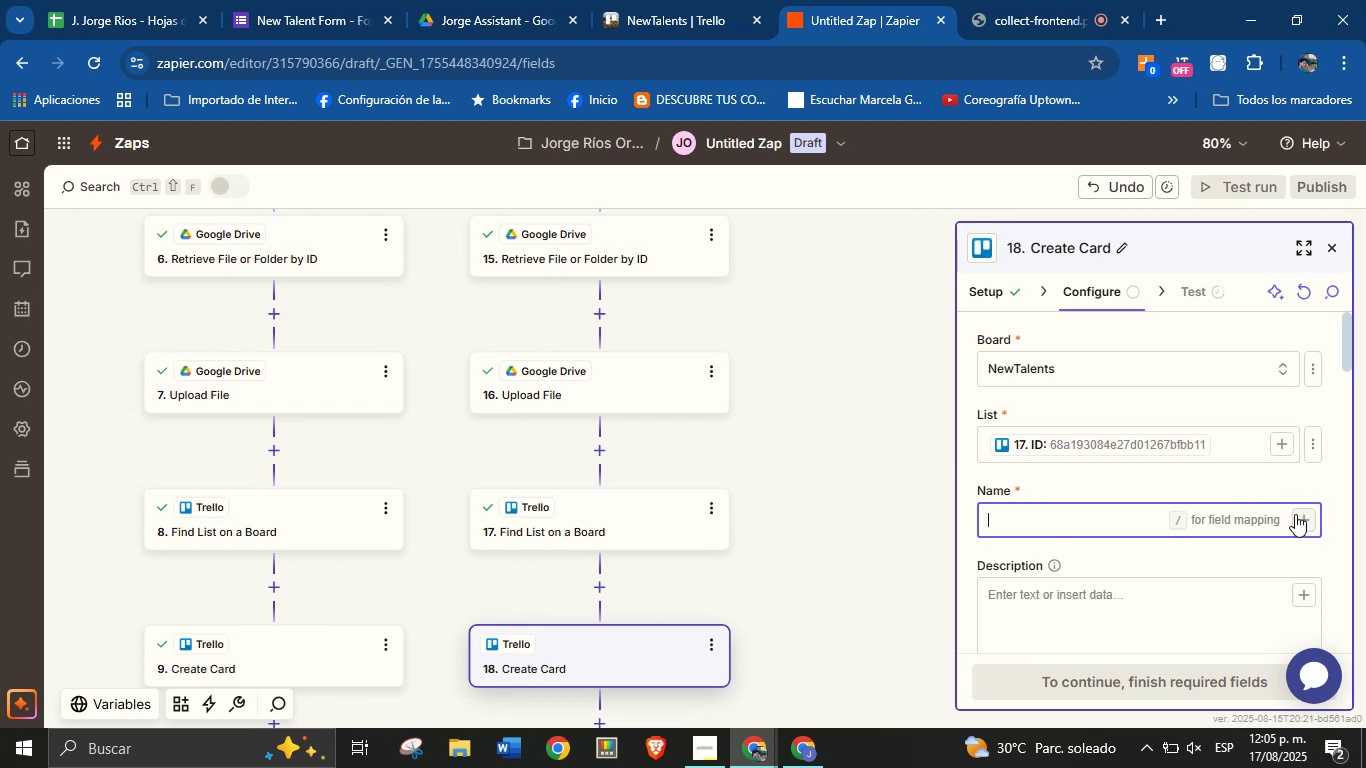 
left_click([1299, 517])
 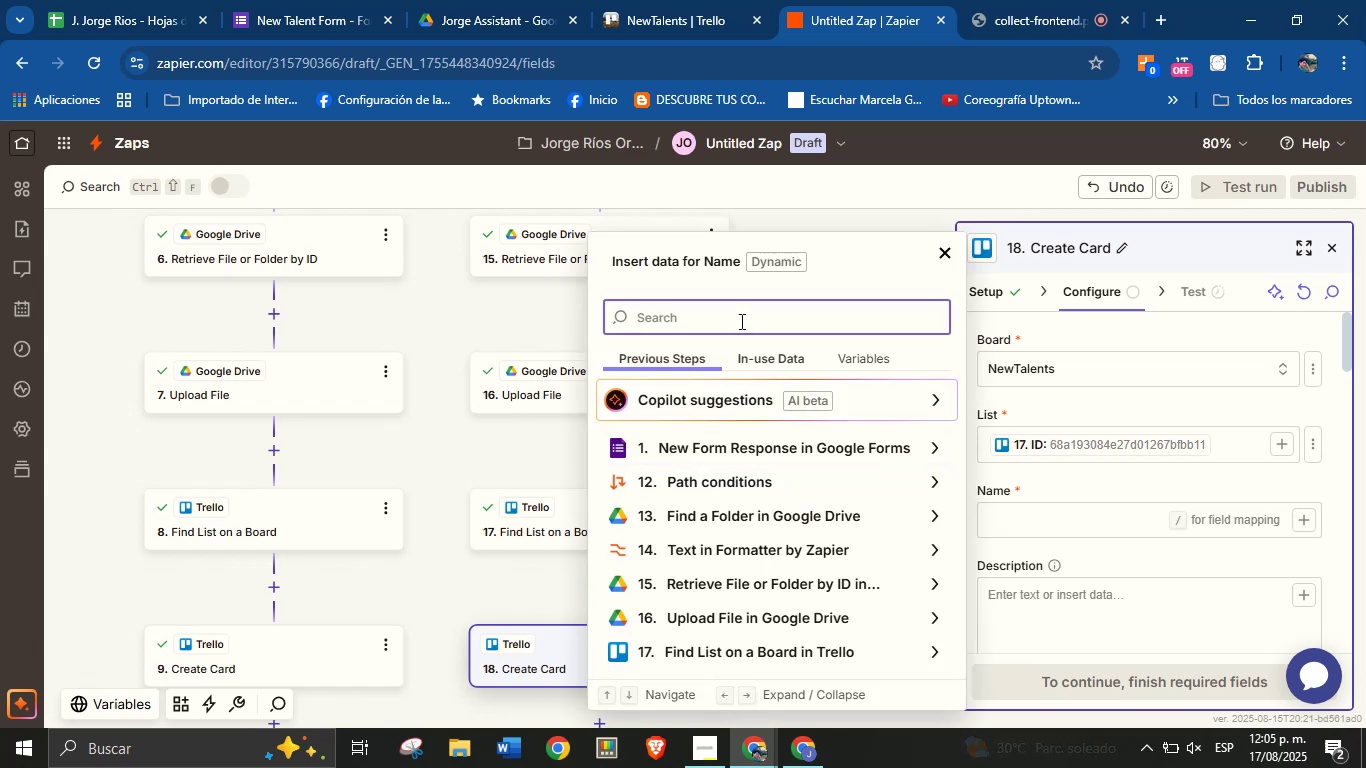 
type(name)
 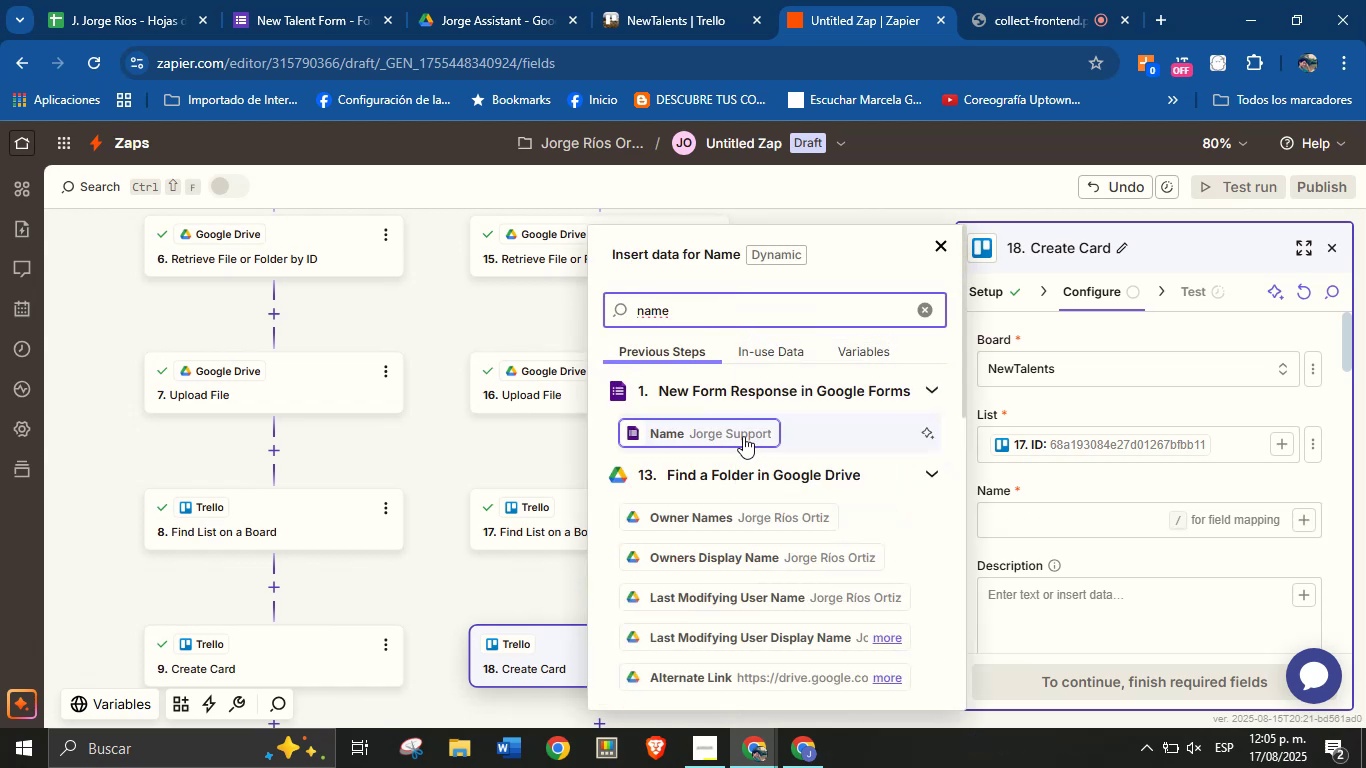 
left_click([743, 436])
 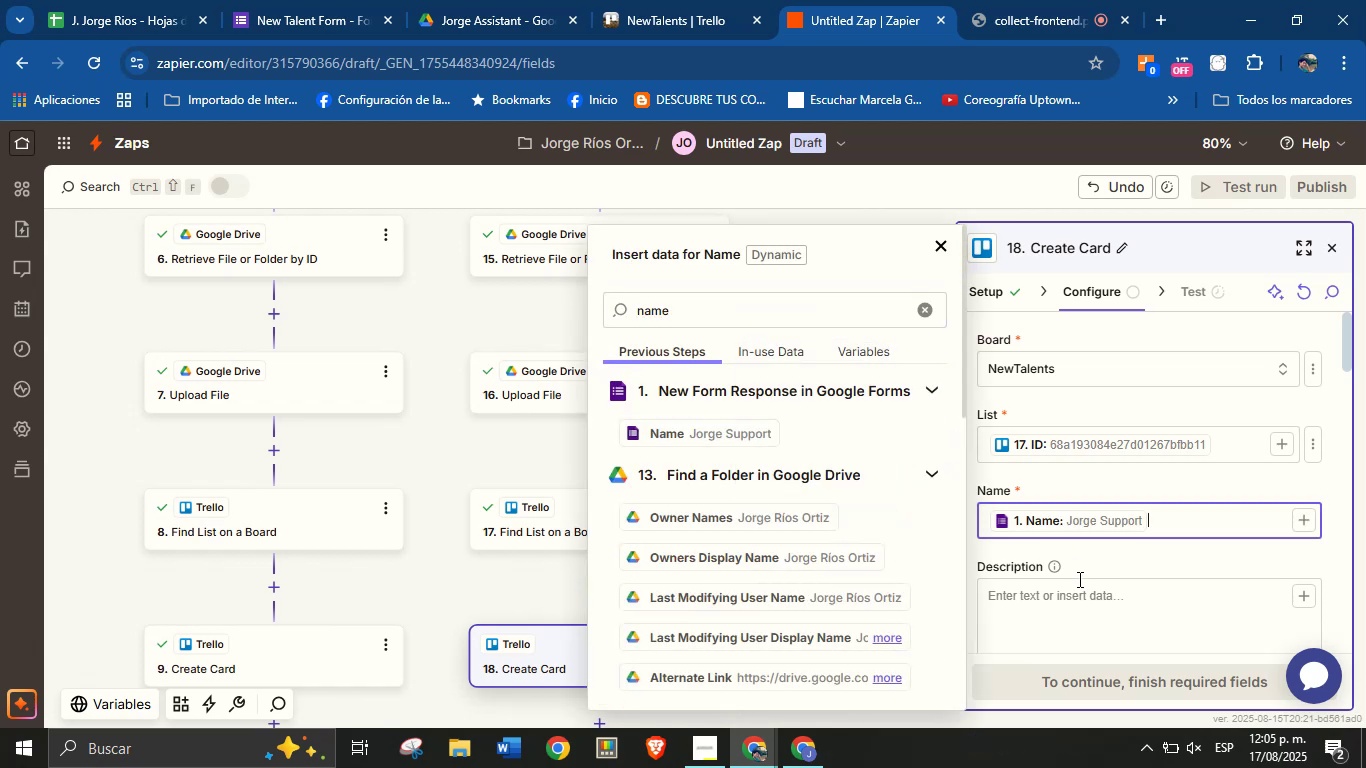 
left_click([1082, 591])
 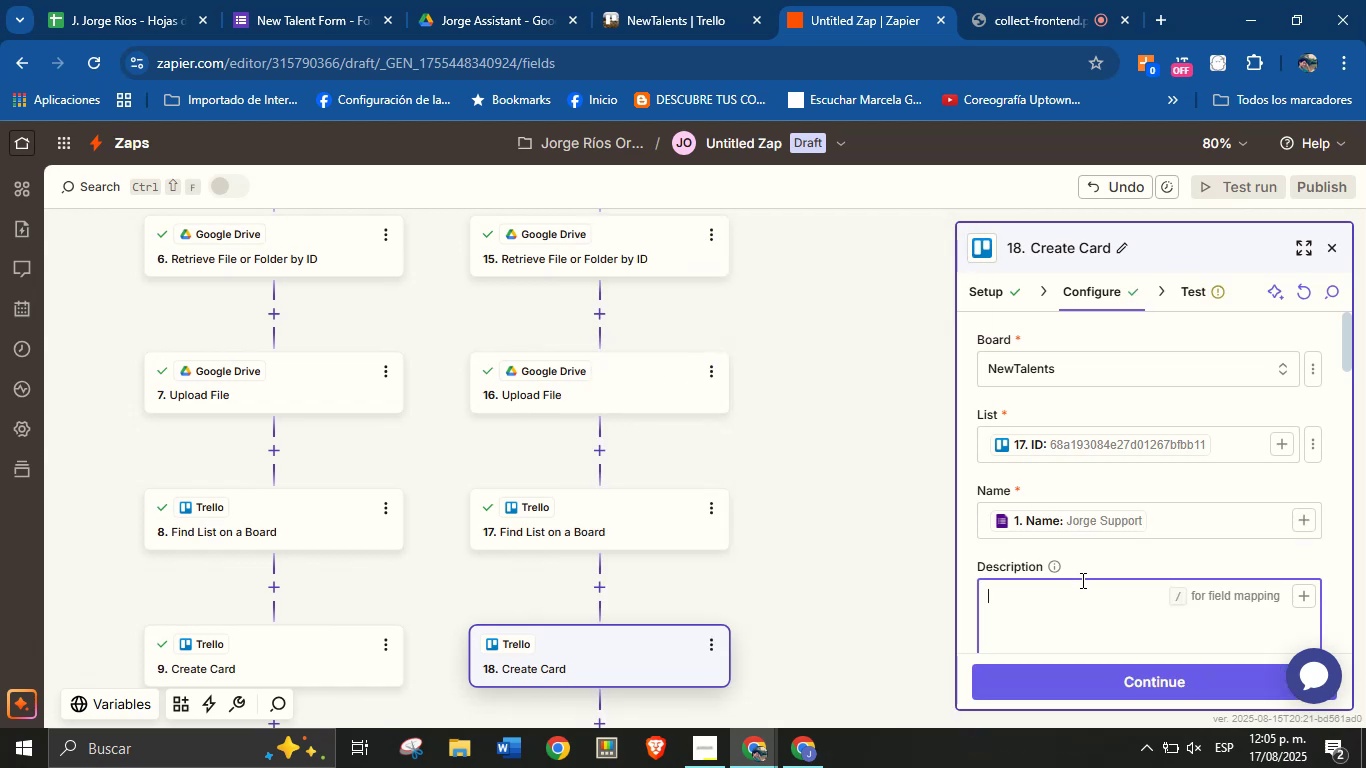 
type(New taken)
key(Backspace)
key(Backspace)
key(Backspace)
type(lent)
 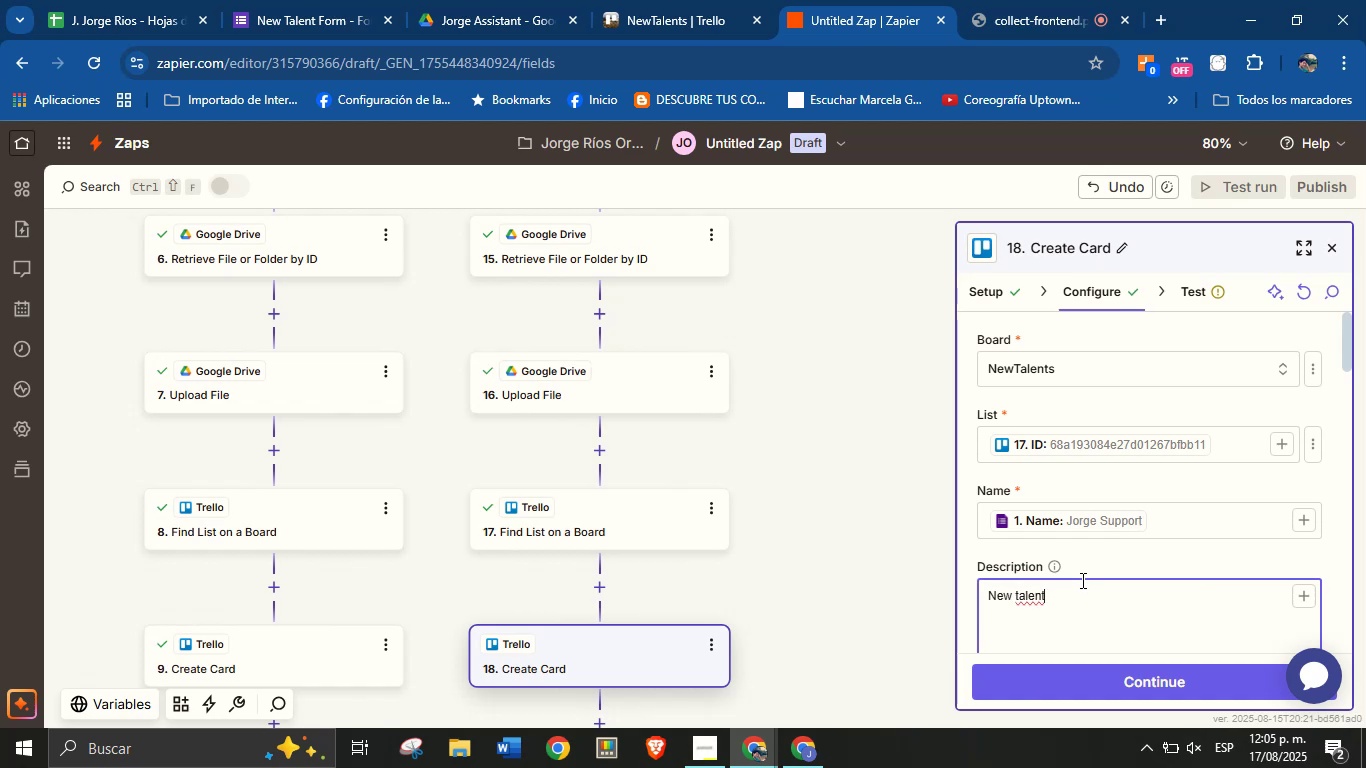 
type( regustered.)
 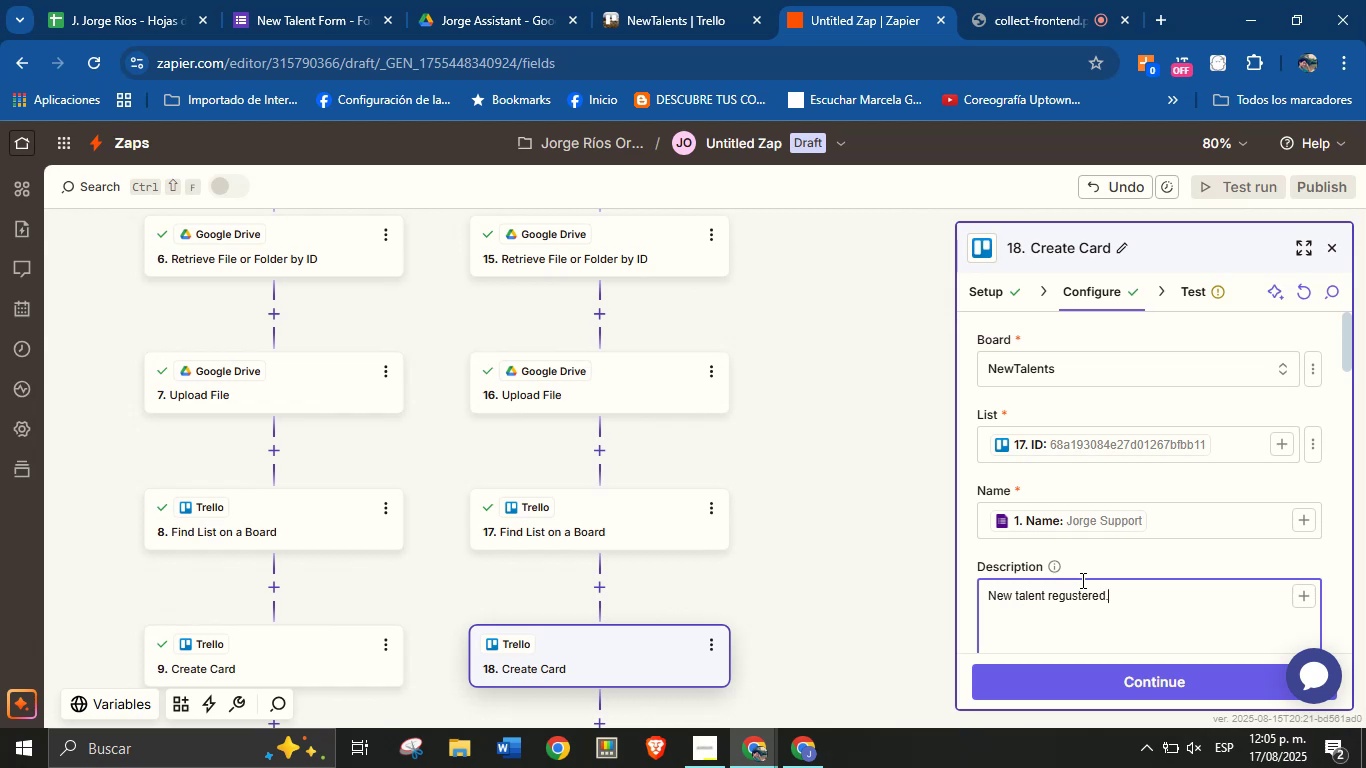 
key(Enter)
 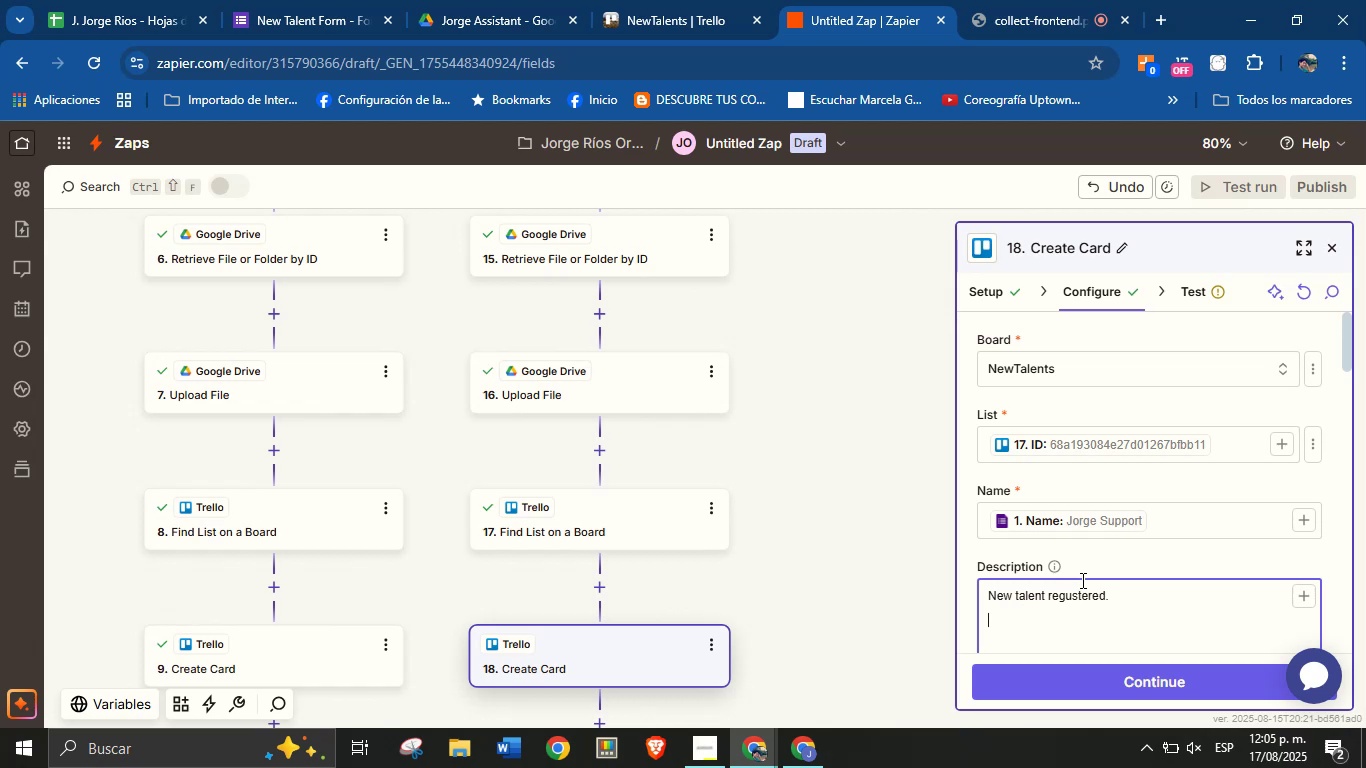 
key(Backspace)
key(Backspace)
key(Backspace)
key(Backspace)
key(Backspace)
key(Backspace)
key(Backspace)
key(Backspace)
key(Backspace)
type(istered.)
 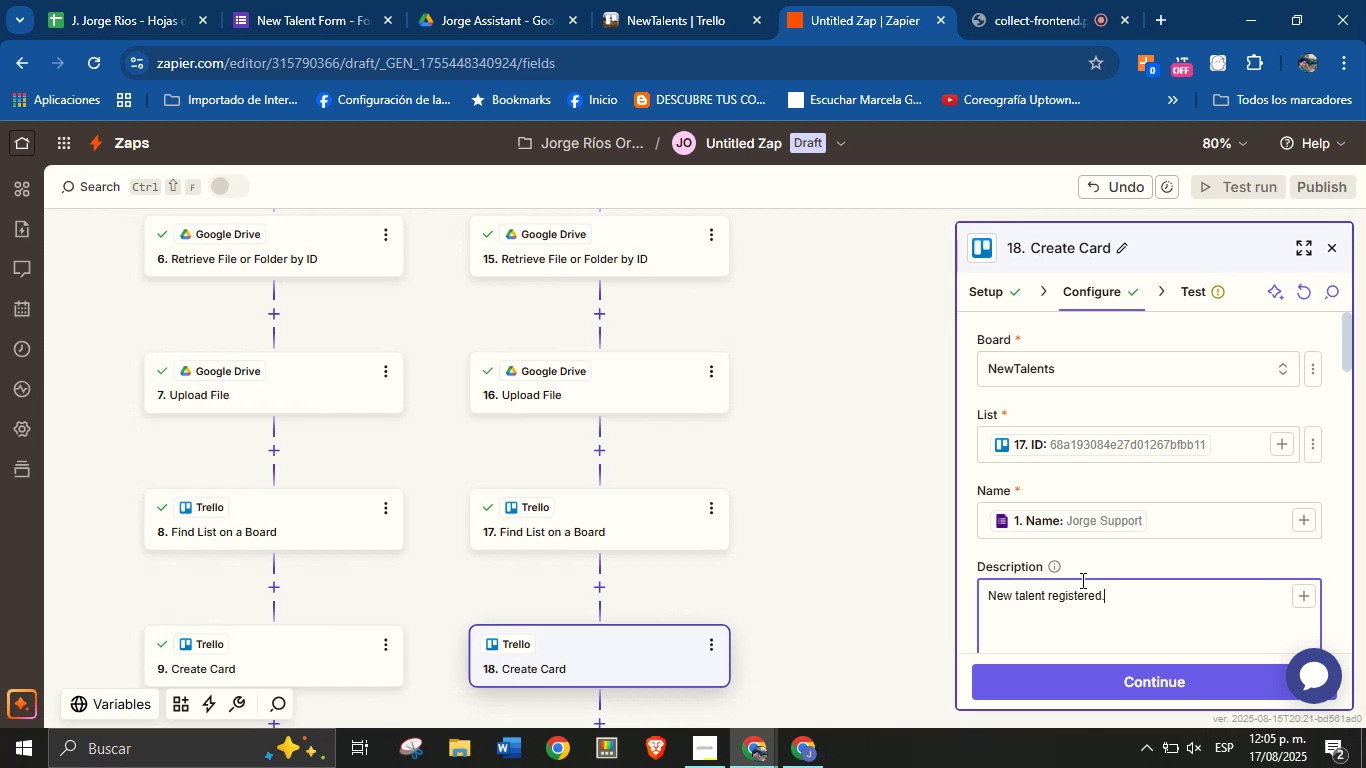 
key(Enter)
 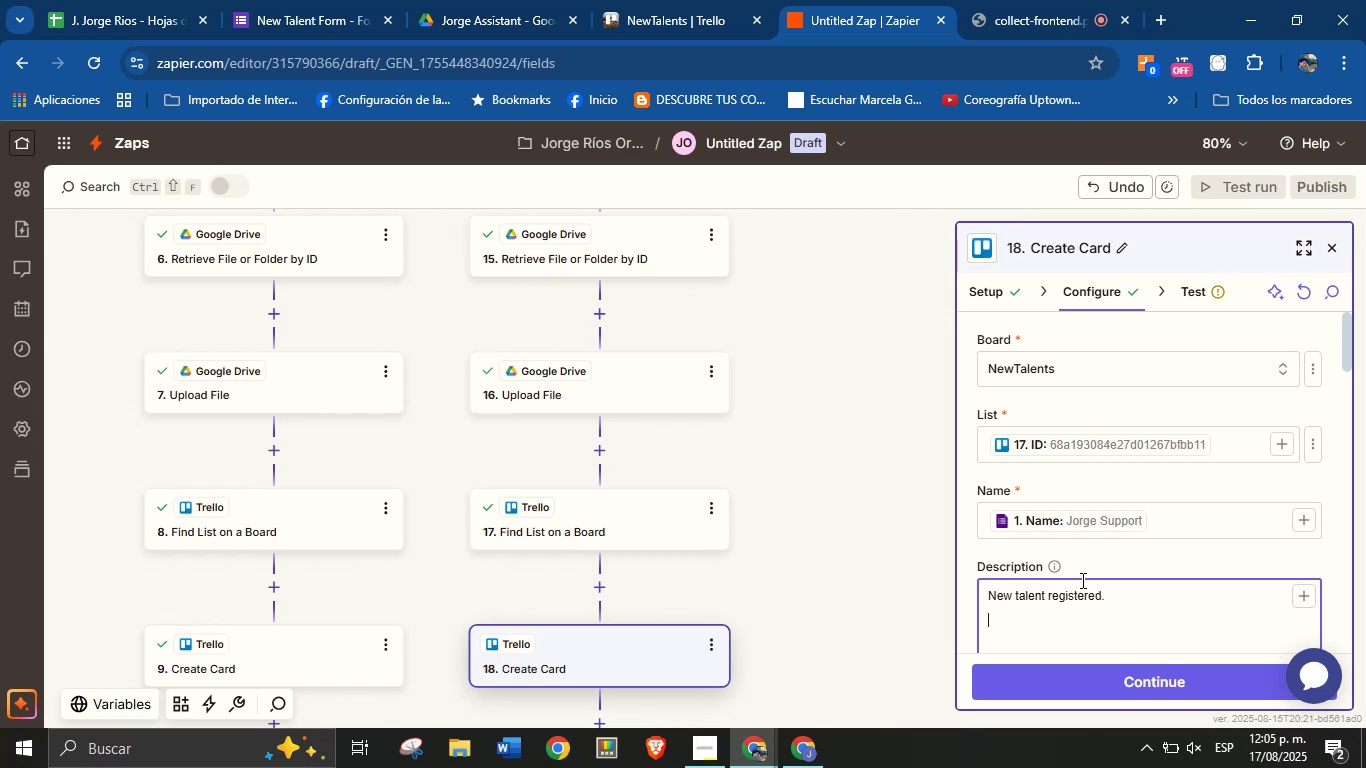 
key(CapsLock)
 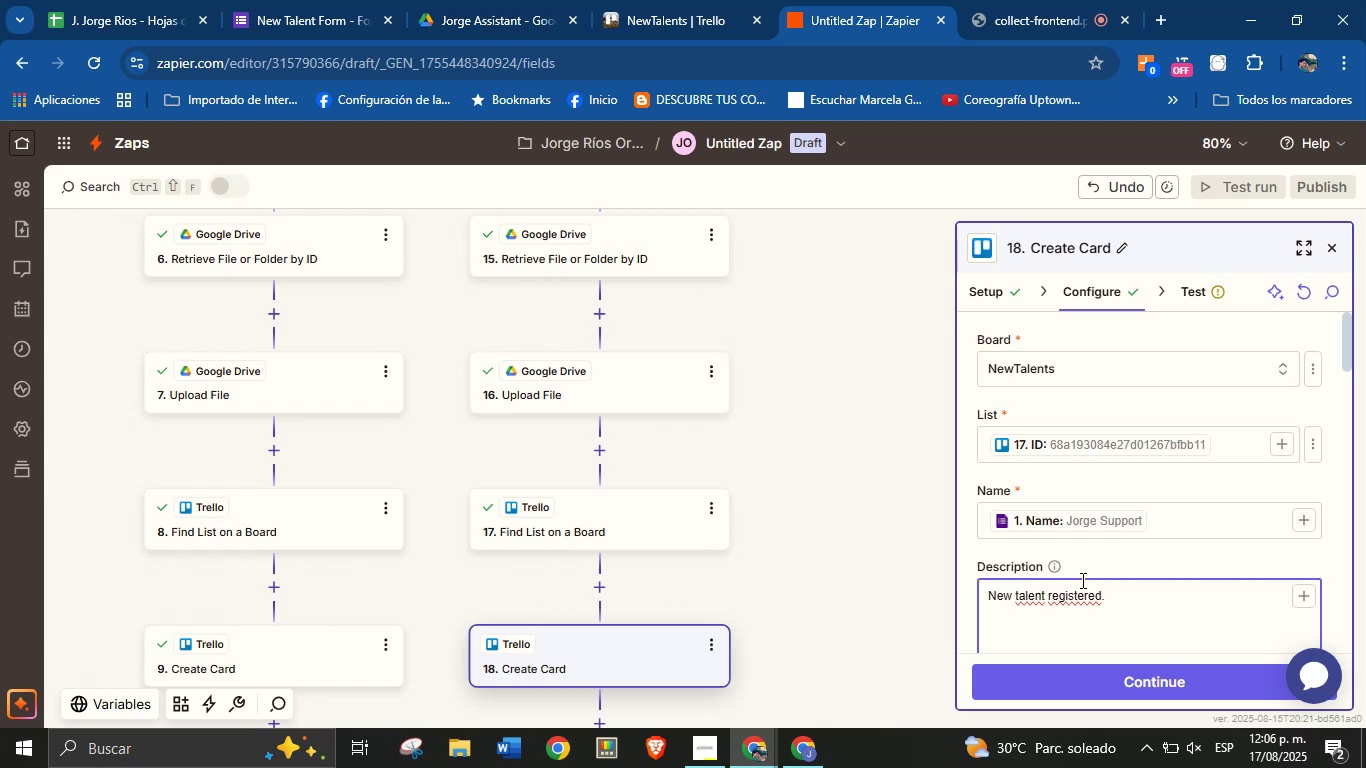 
wait(42.14)
 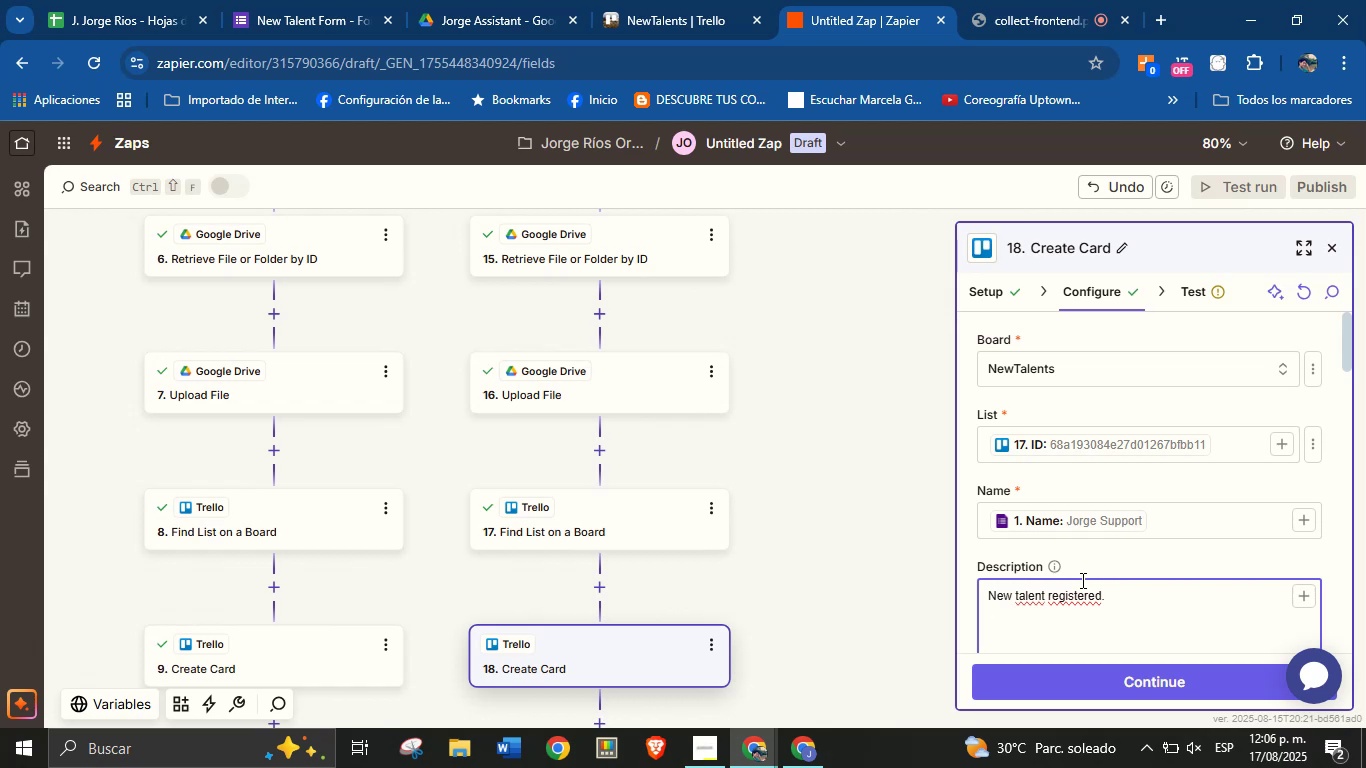 
type(Check his professional profile here> )
 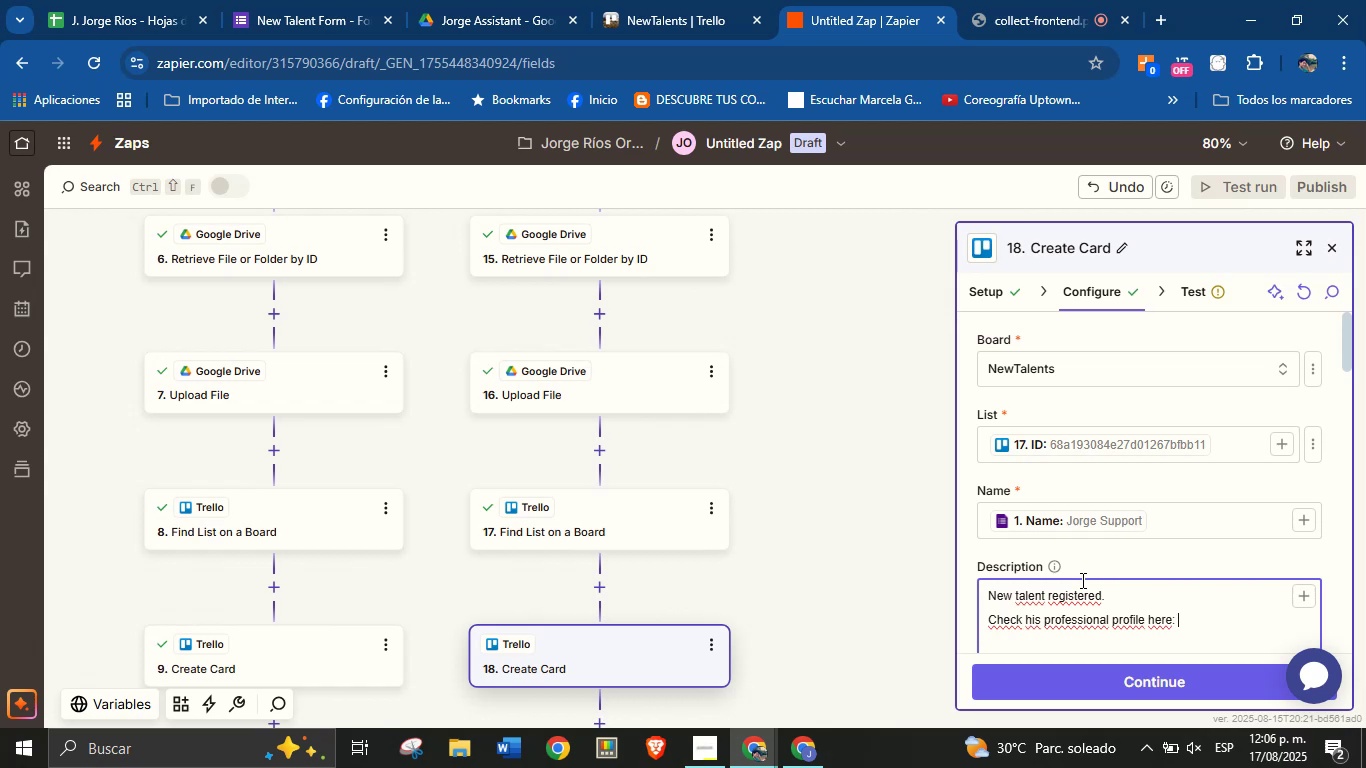 
wait(5.51)
 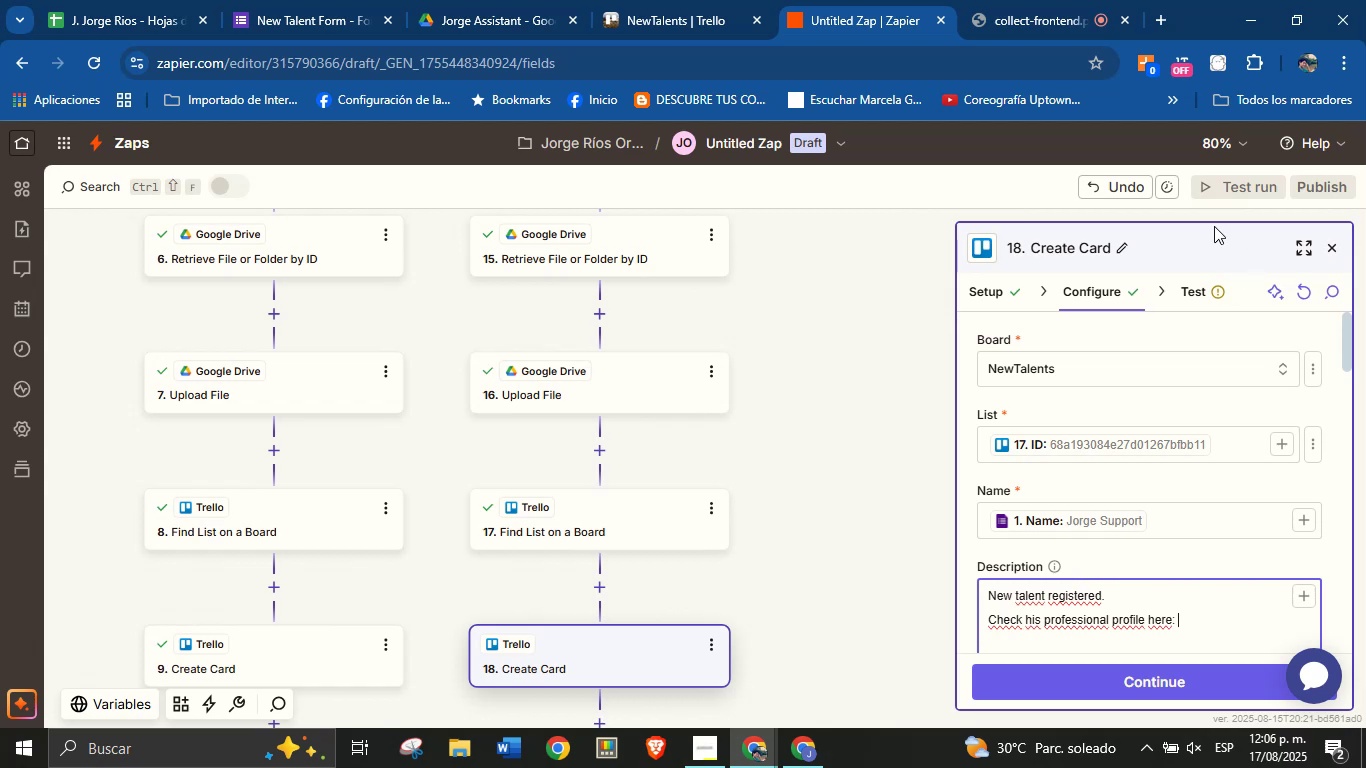 
left_click([1303, 598])
 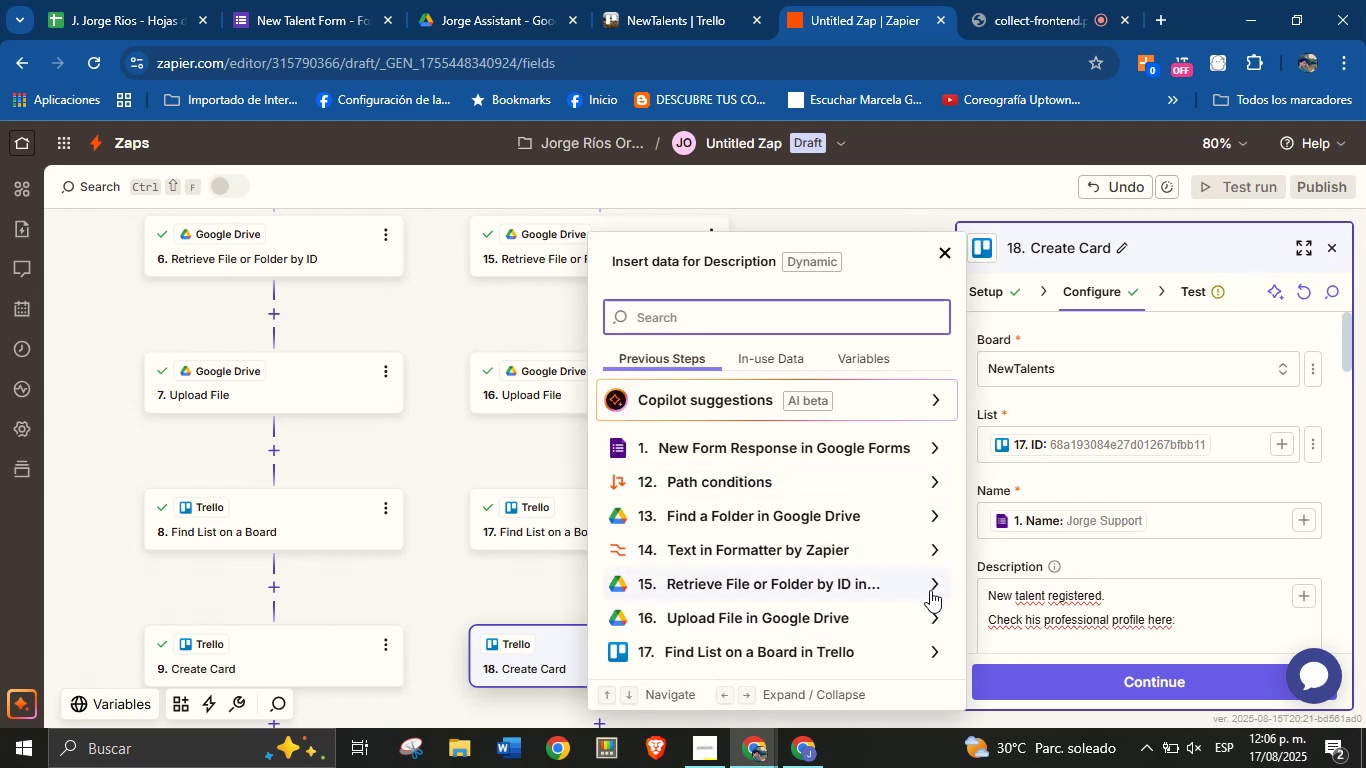 
left_click([930, 516])
 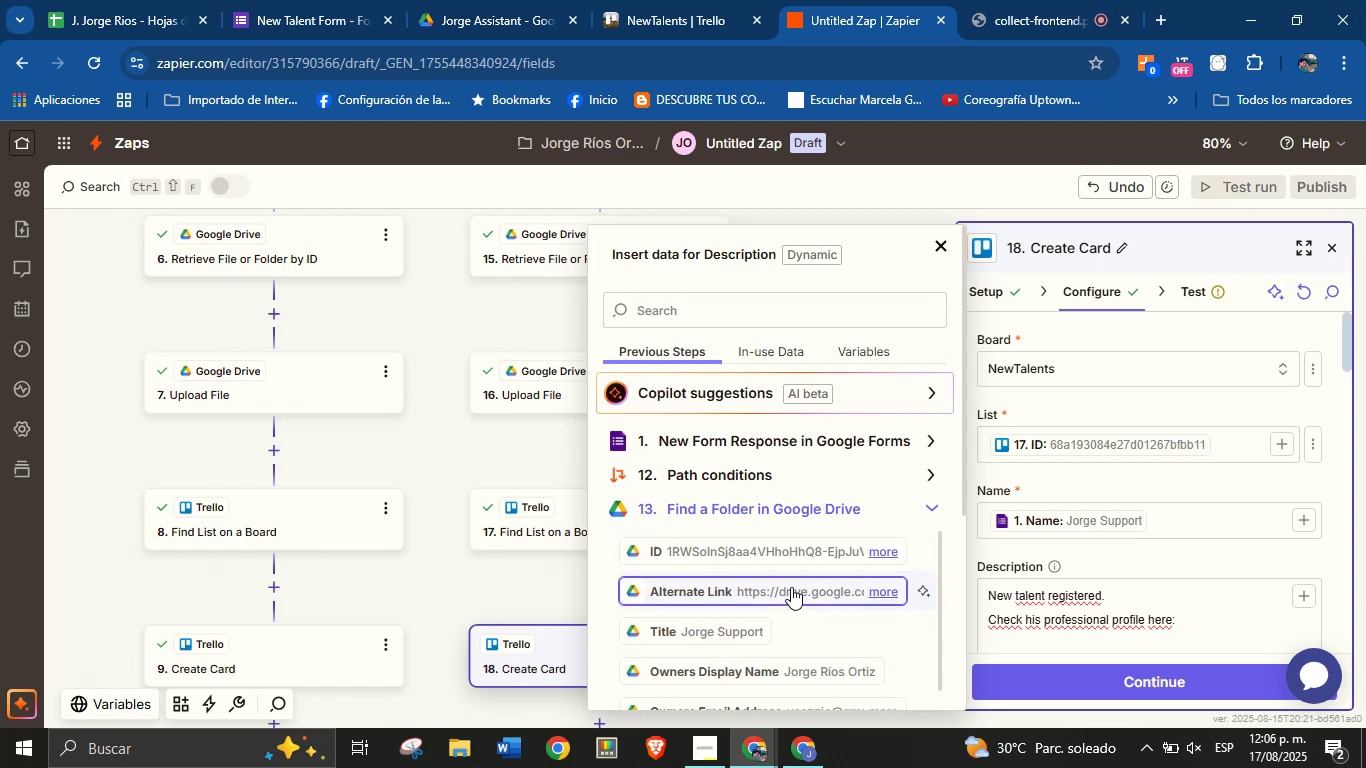 
left_click([791, 587])
 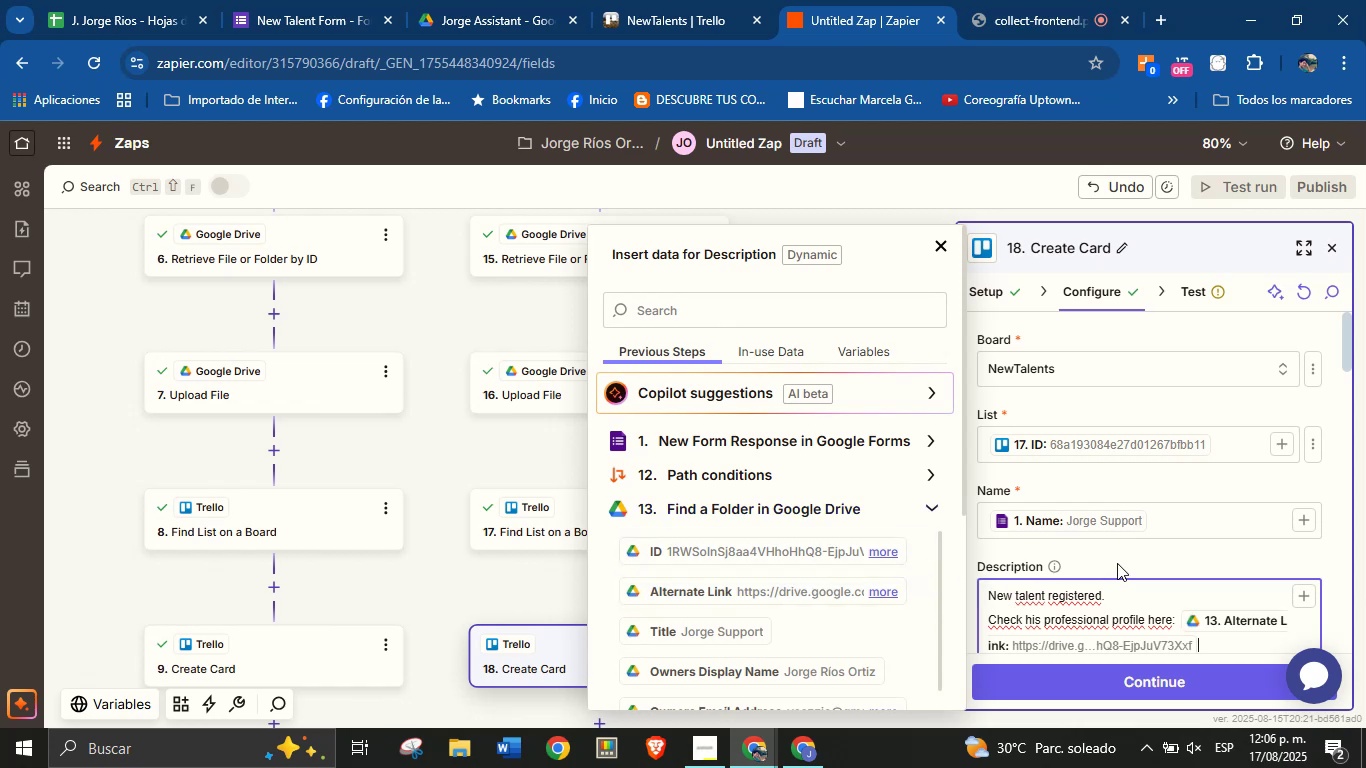 
left_click([1127, 555])
 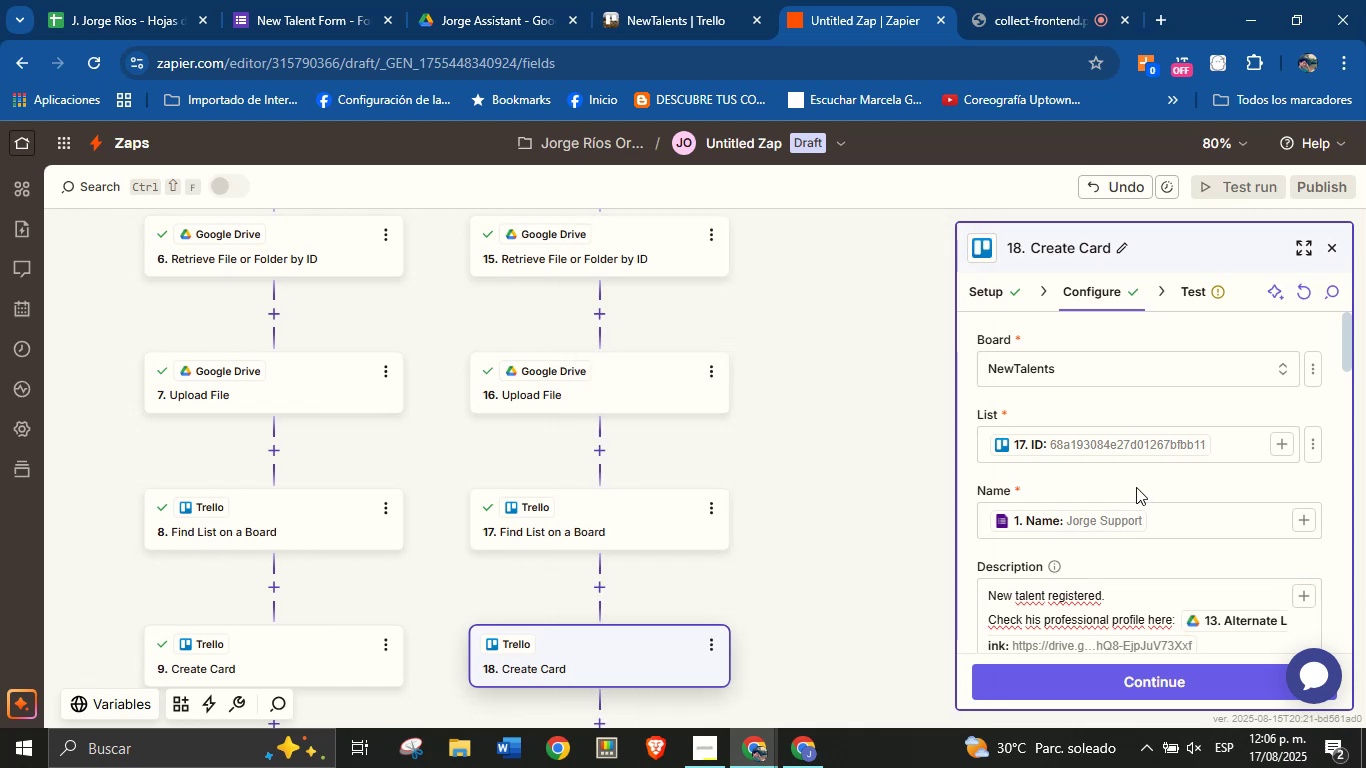 
scroll: coordinate [1146, 502], scroll_direction: down, amount: 10.0
 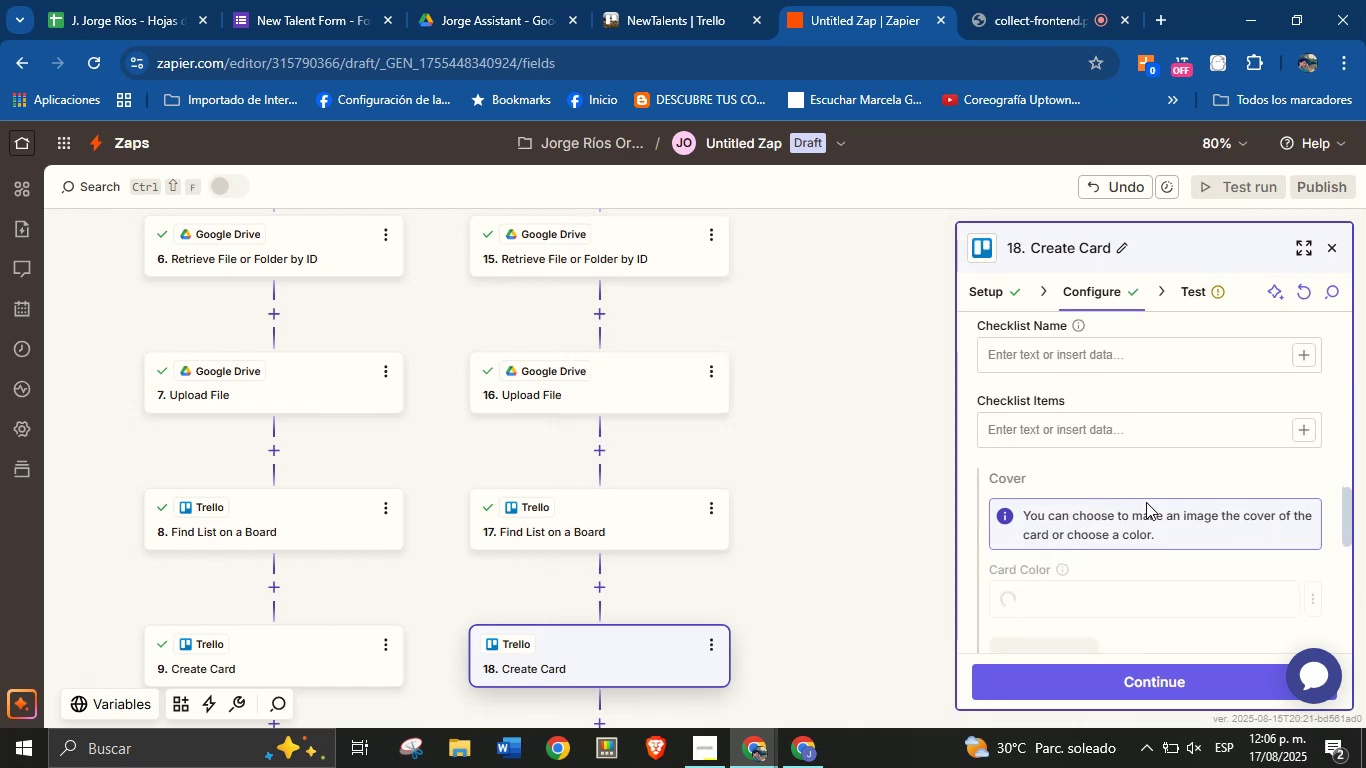 
scroll: coordinate [1144, 608], scroll_direction: down, amount: 8.0
 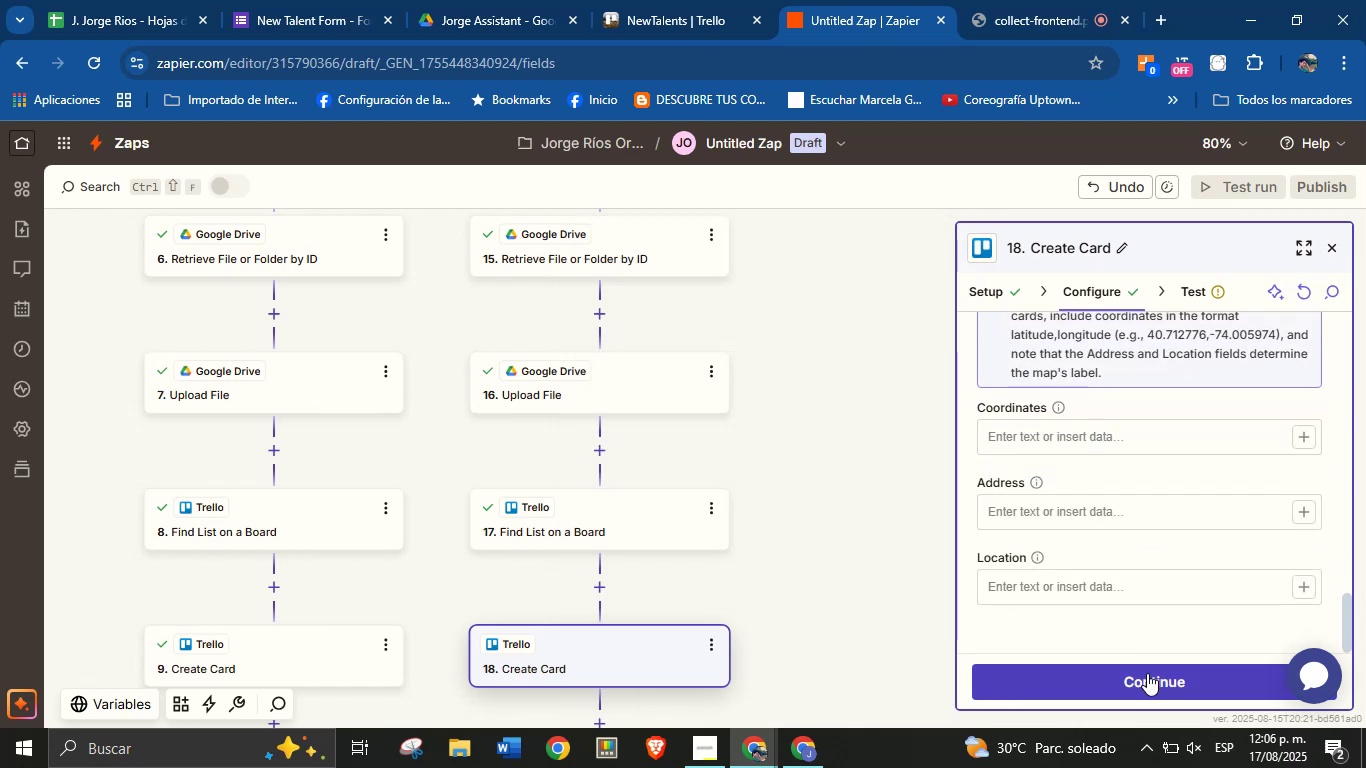 
left_click([1146, 674])
 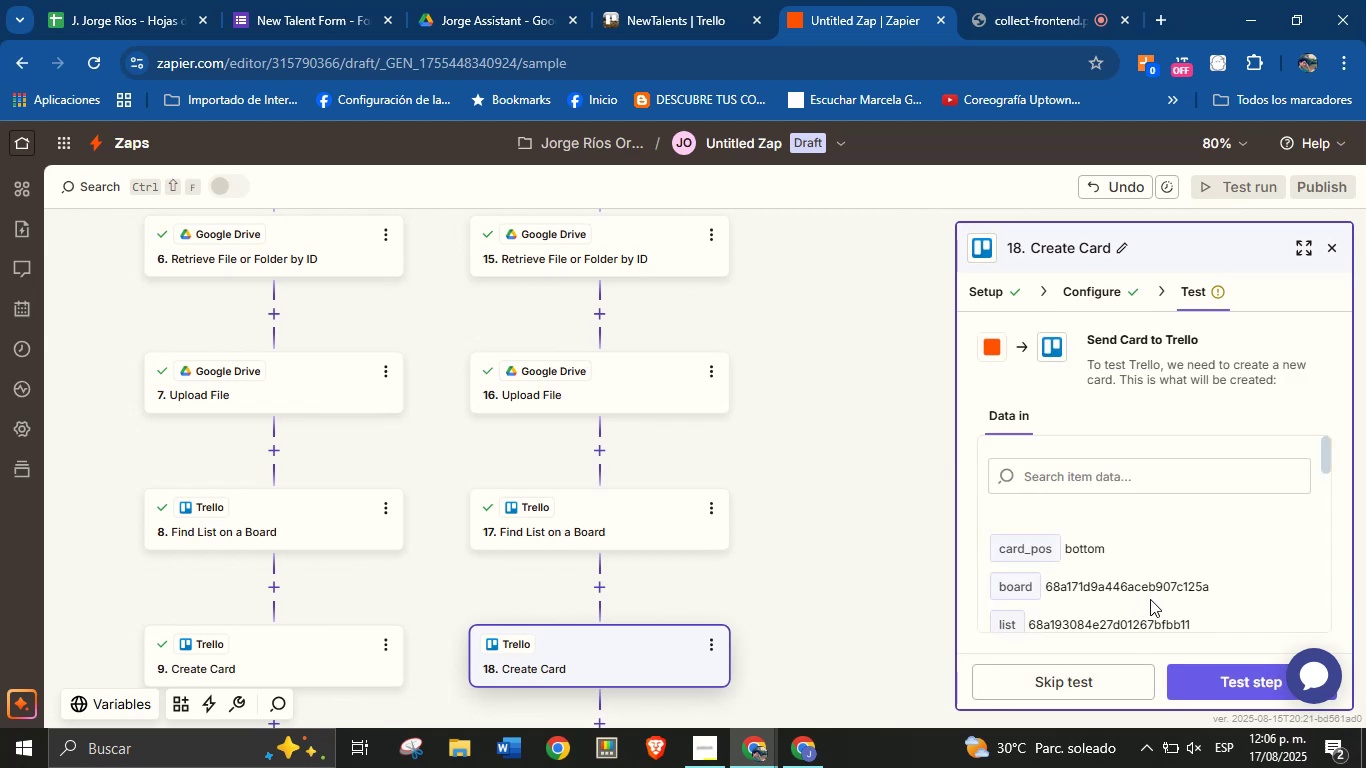 
wait(5.05)
 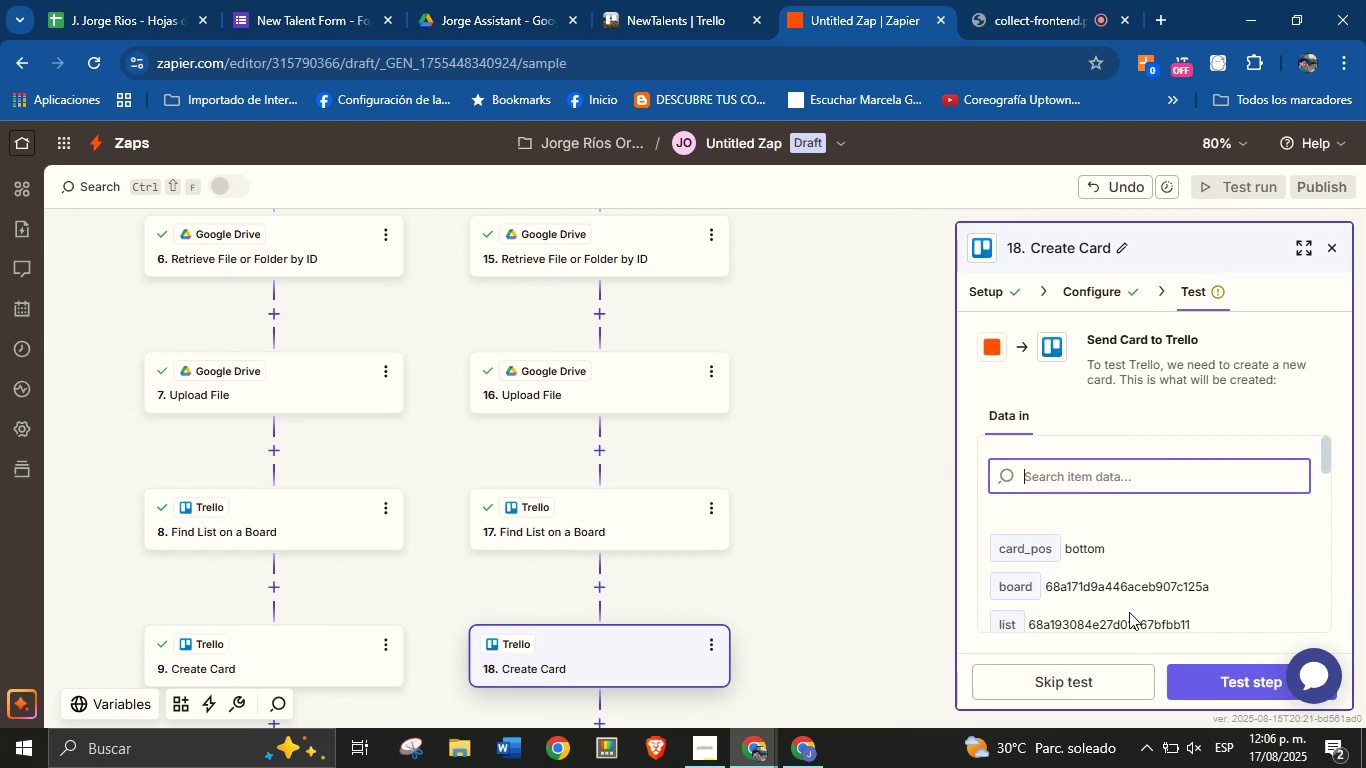 
left_click([1216, 676])
 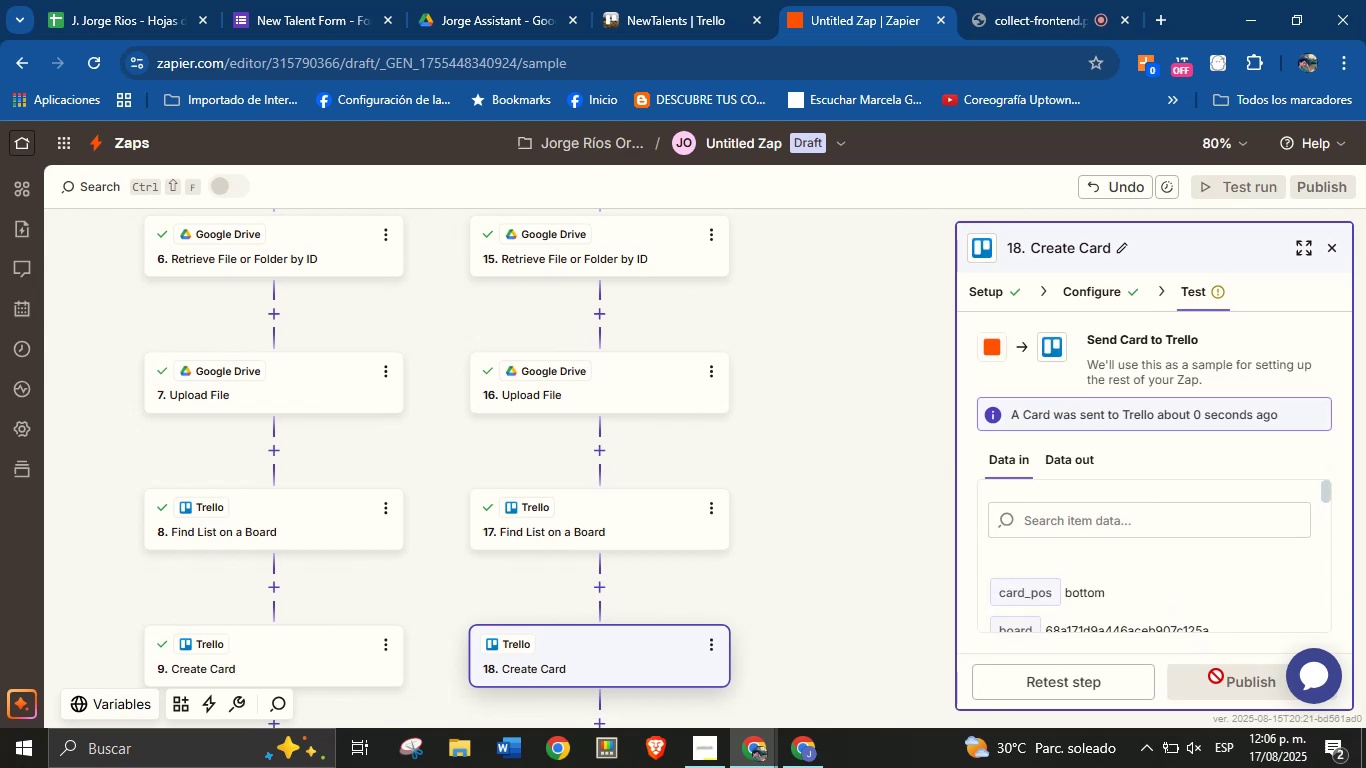 
left_click_drag(start_coordinate=[931, 617], to_coordinate=[900, 484])
 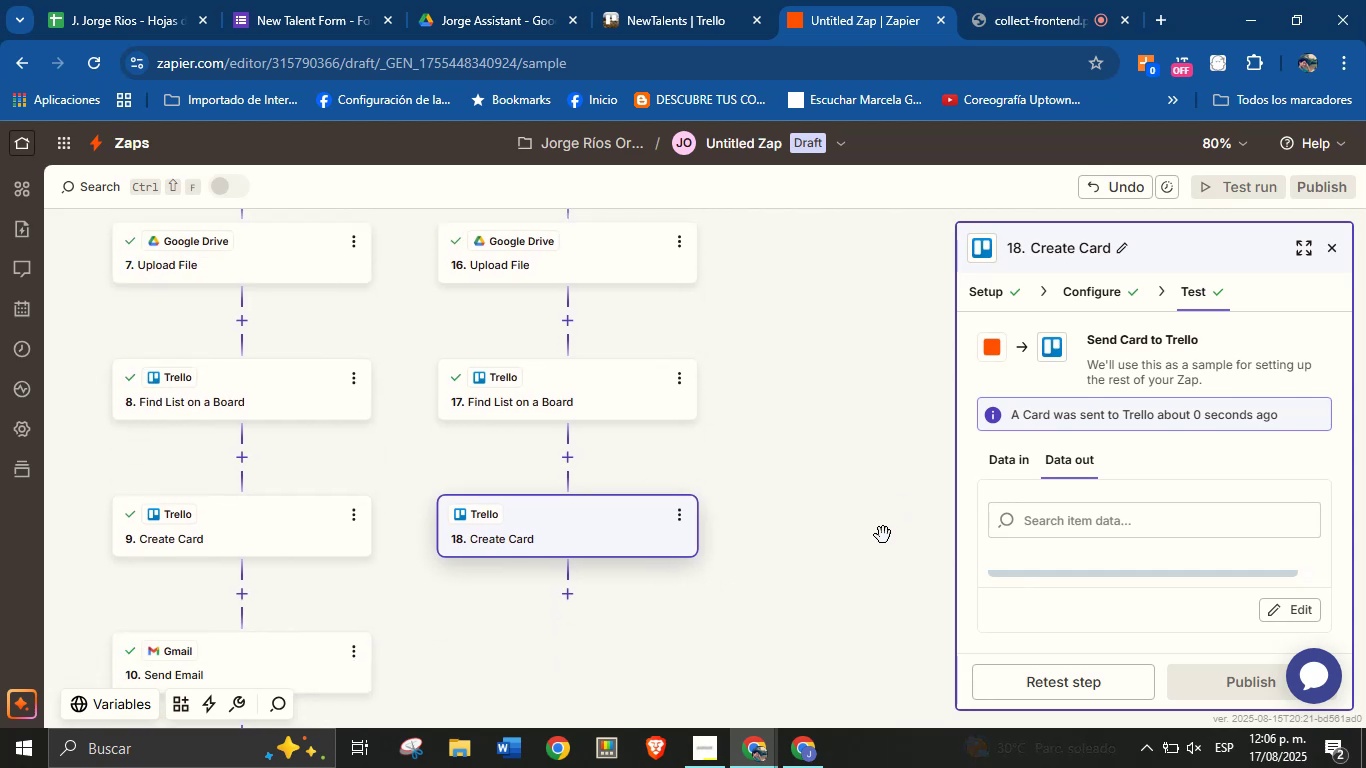 
left_click_drag(start_coordinate=[875, 563], to_coordinate=[889, 504])
 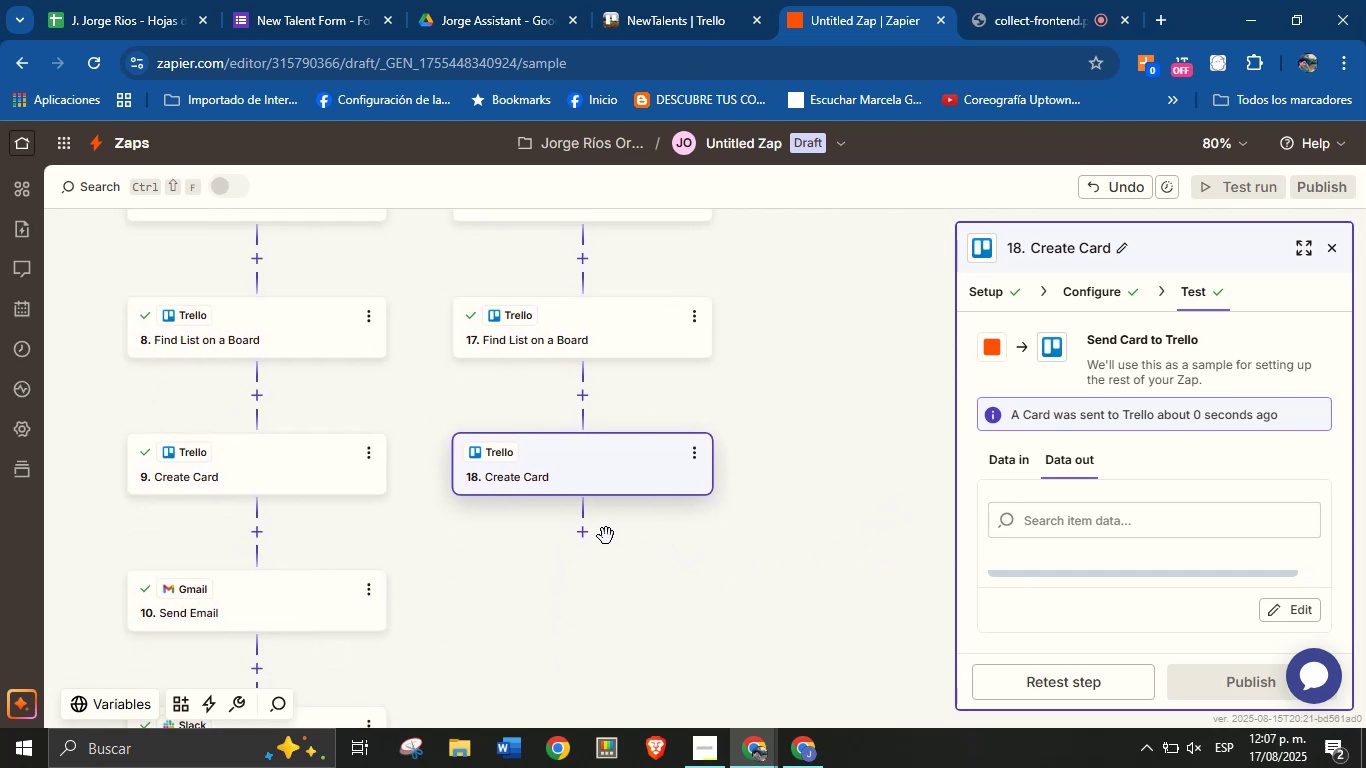 
left_click([590, 536])
 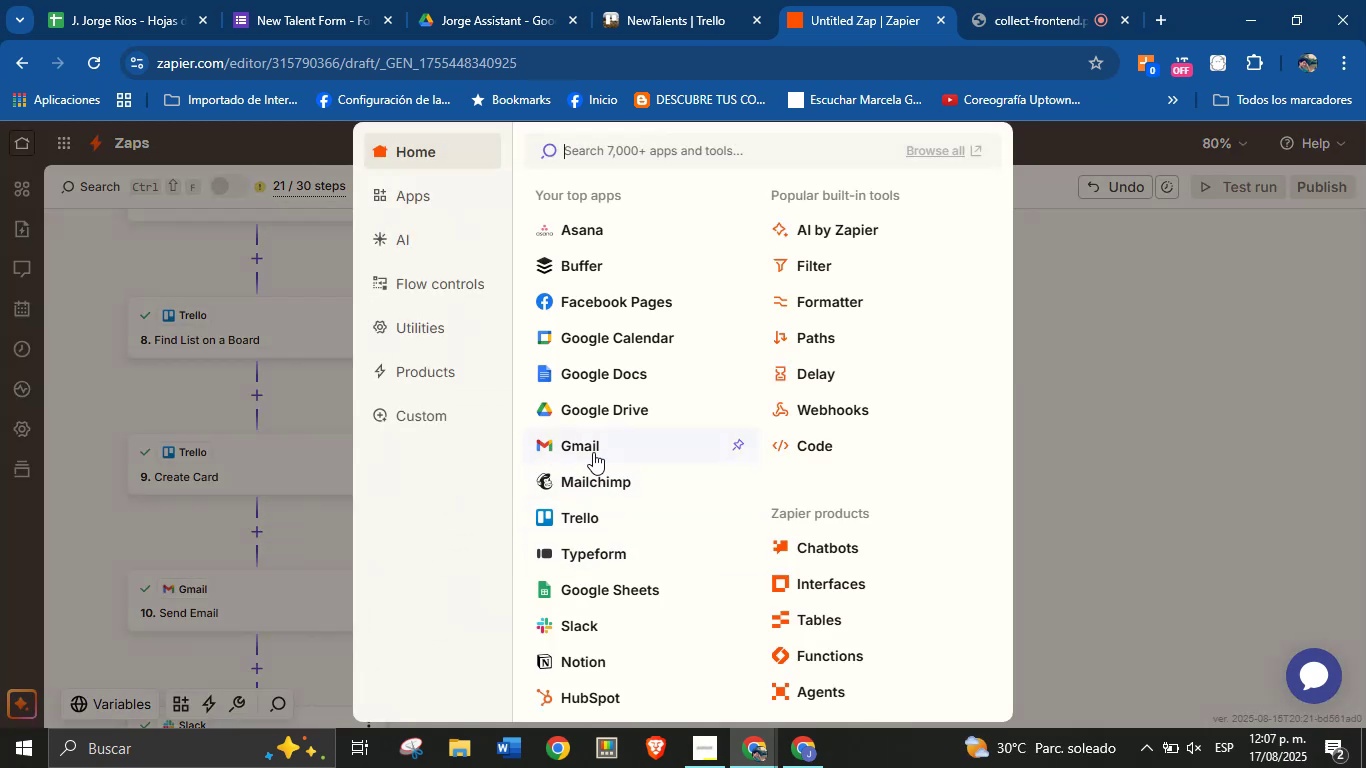 
wait(6.72)
 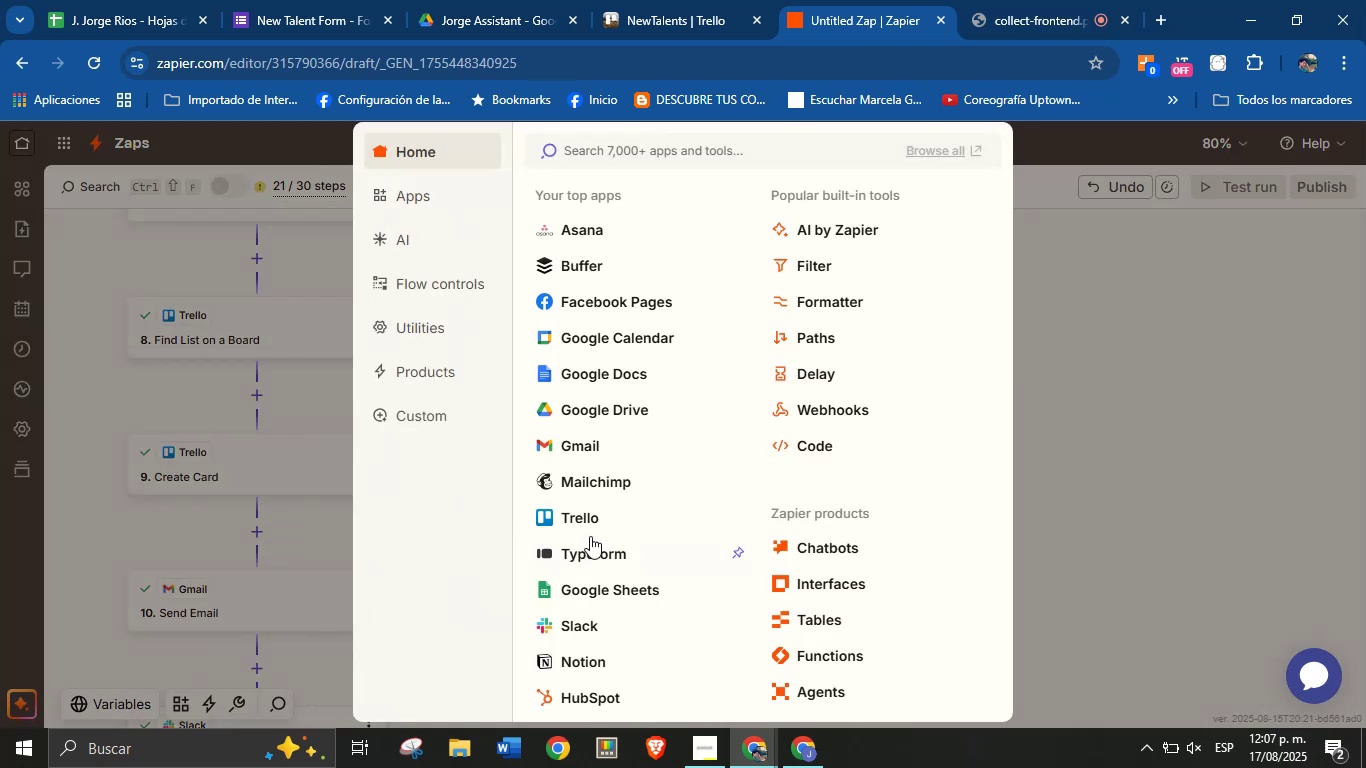 
left_click([595, 451])
 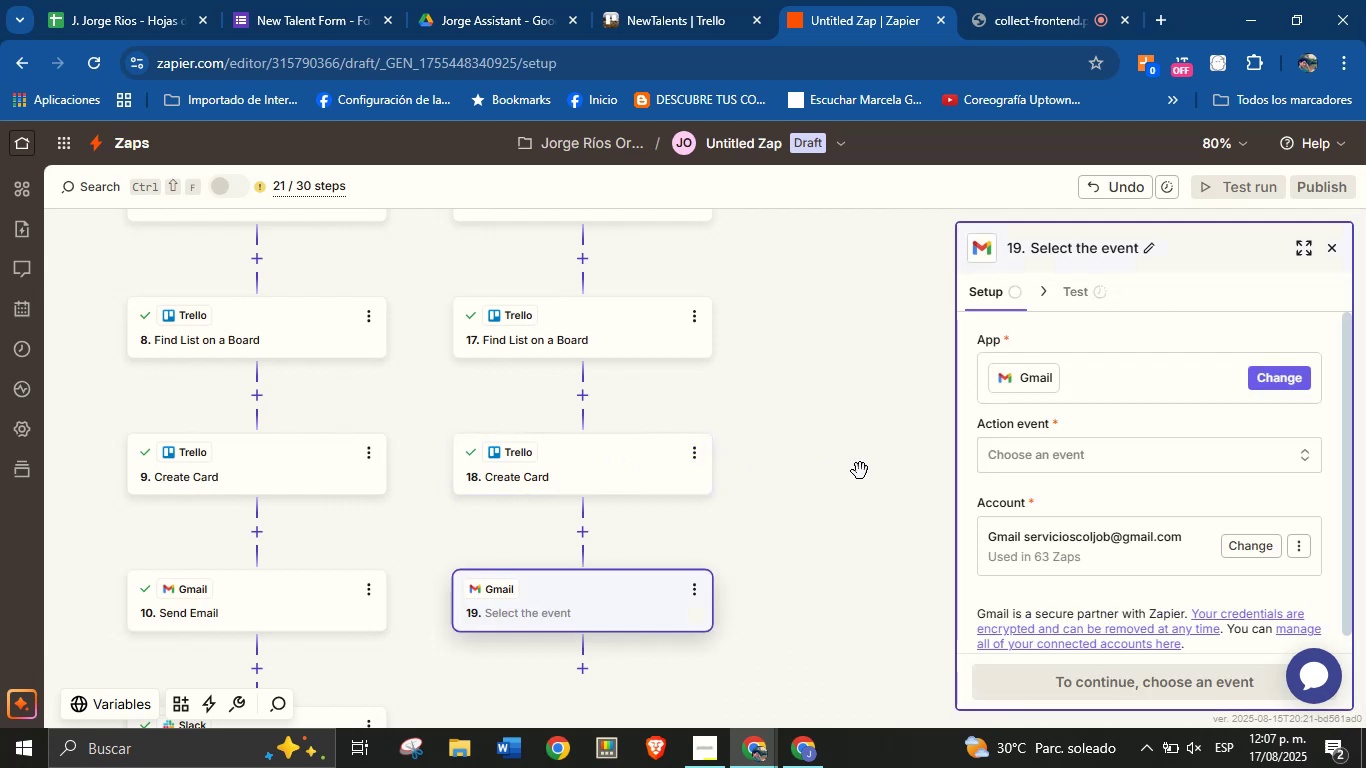 
left_click([1074, 461])
 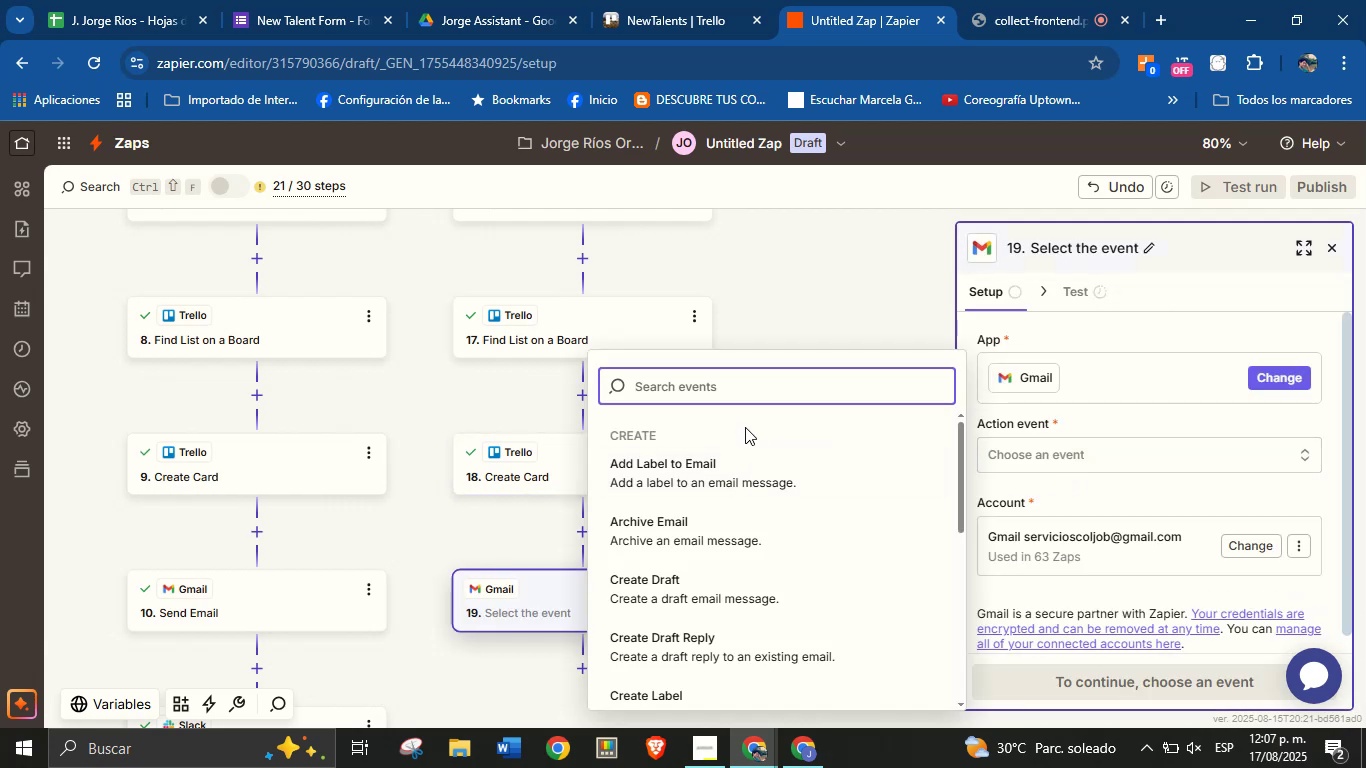 
type(send)
 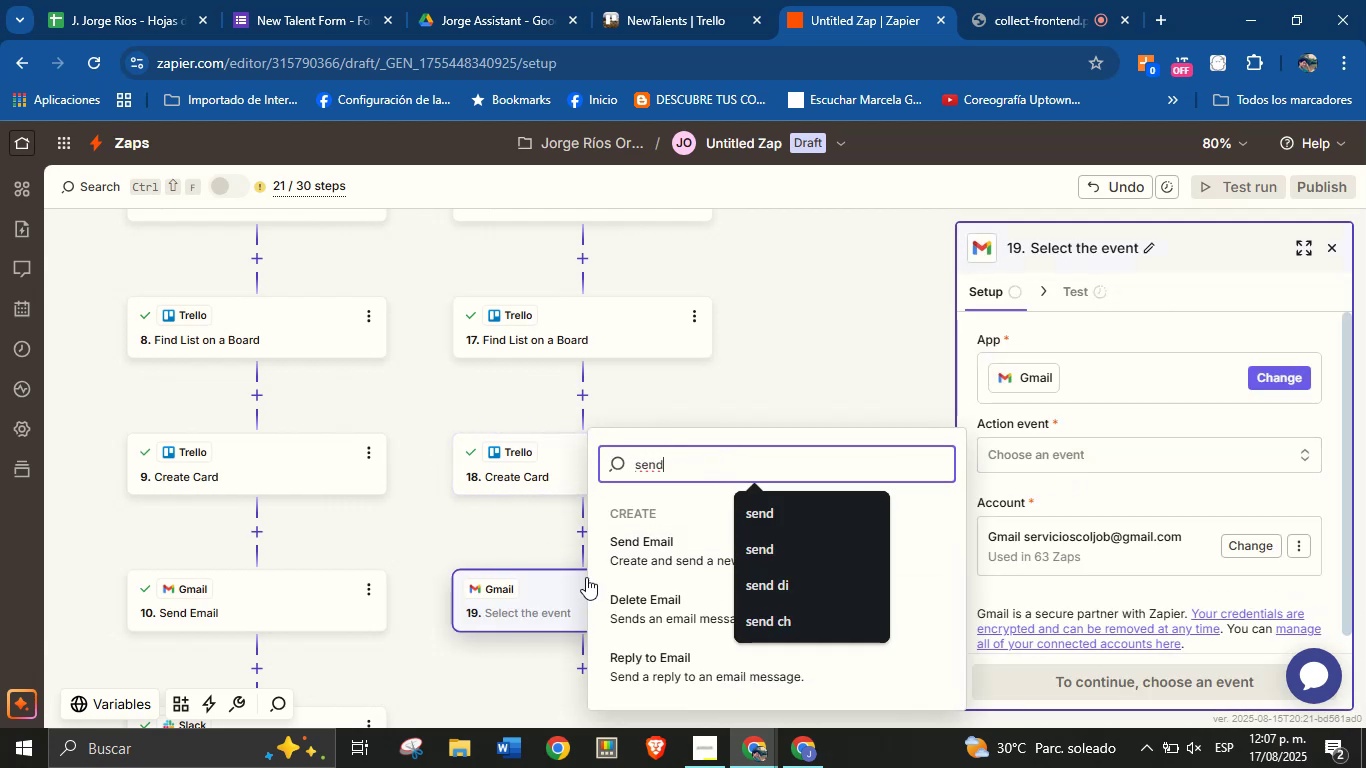 
wait(5.1)
 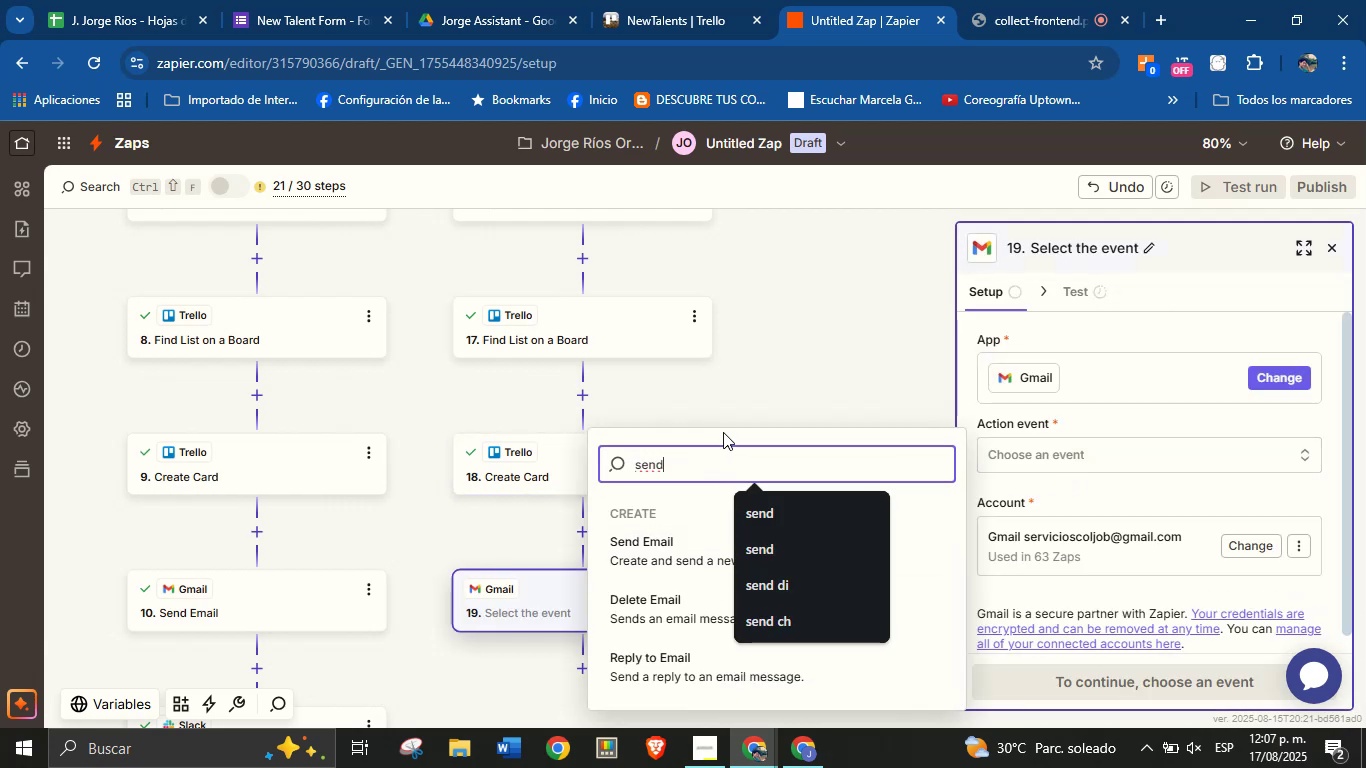 
left_click([639, 559])
 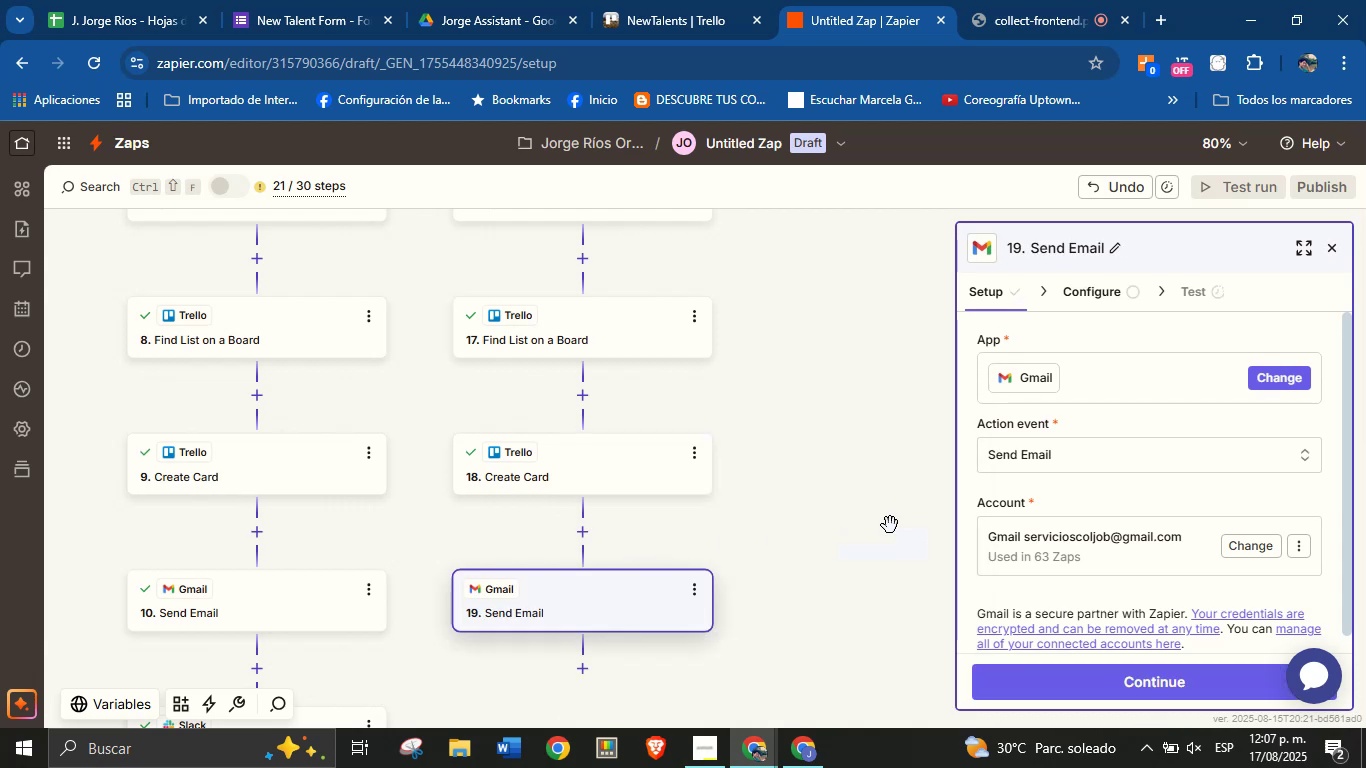 
scroll: coordinate [1044, 498], scroll_direction: down, amount: 2.0
 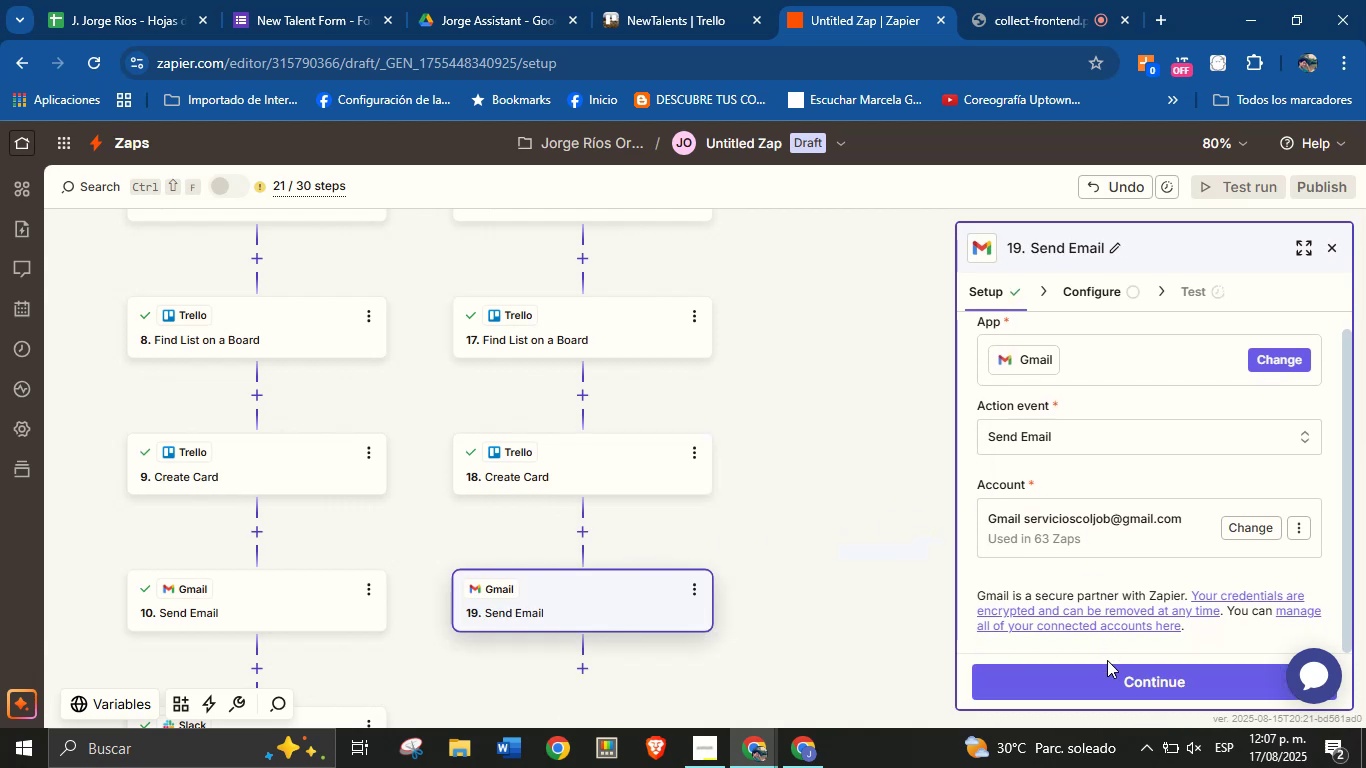 
left_click([1110, 672])
 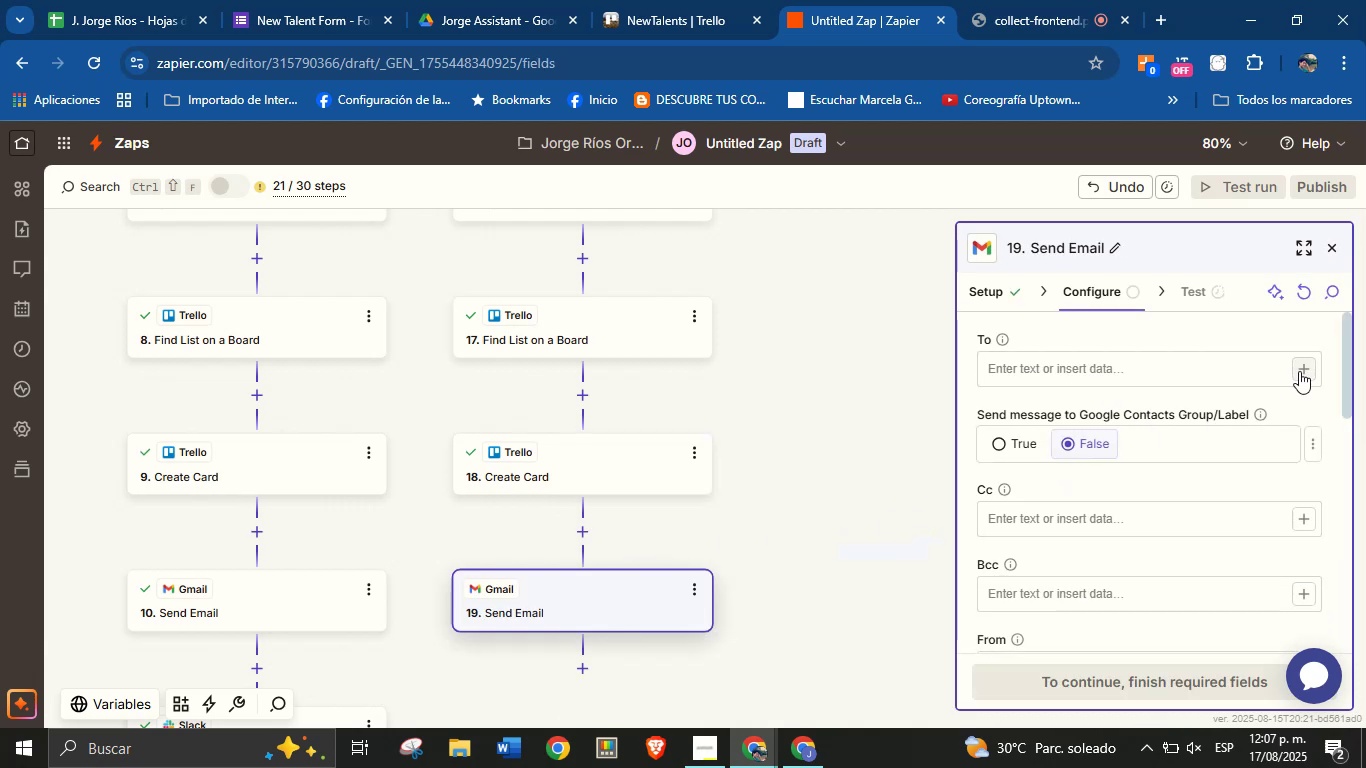 
wait(5.42)
 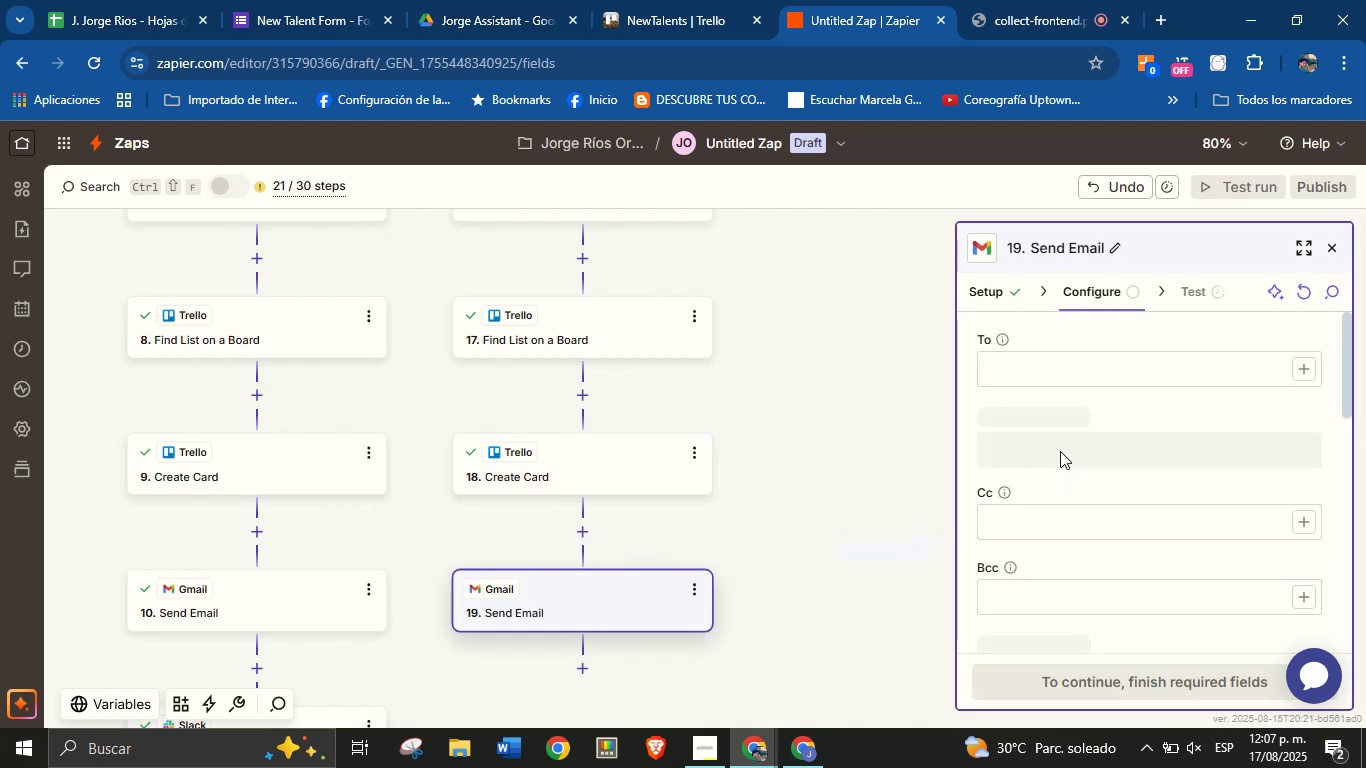 
left_click([1301, 366])
 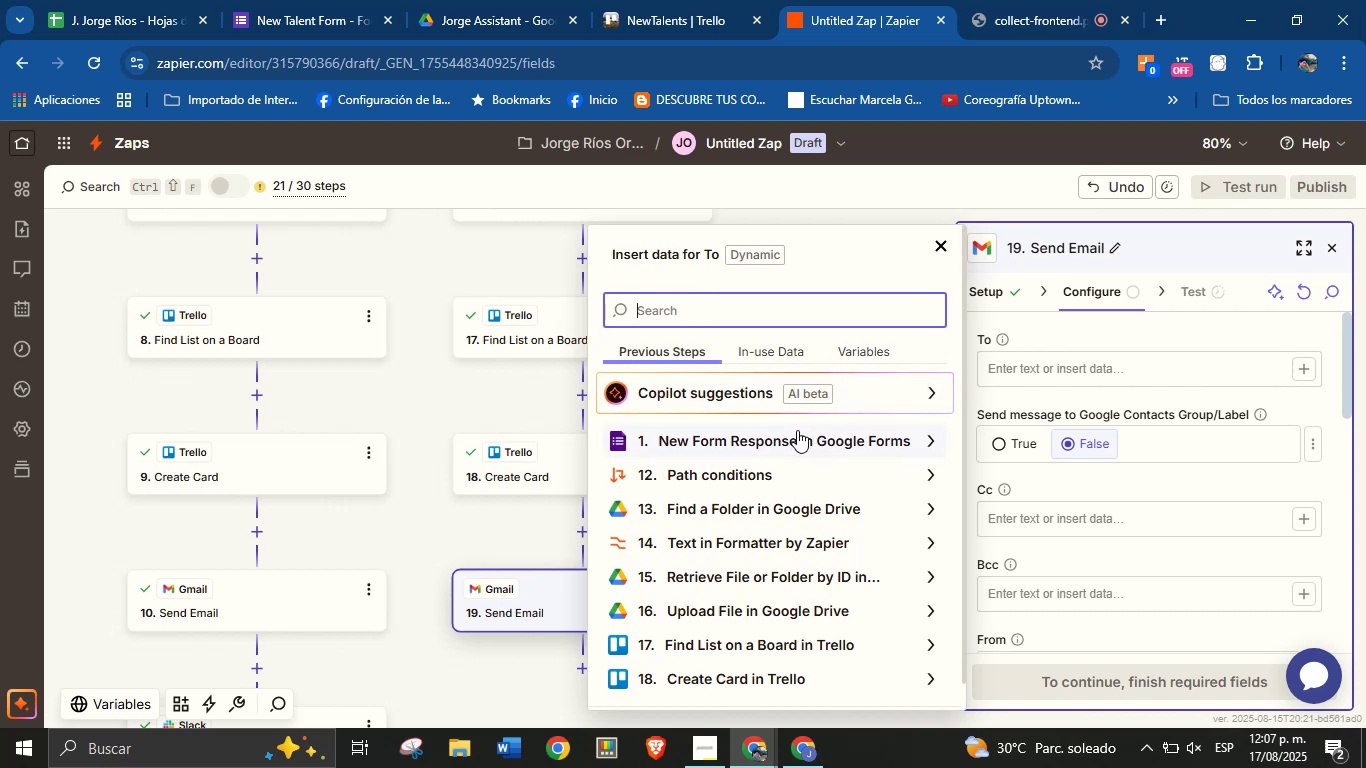 
type(em)
 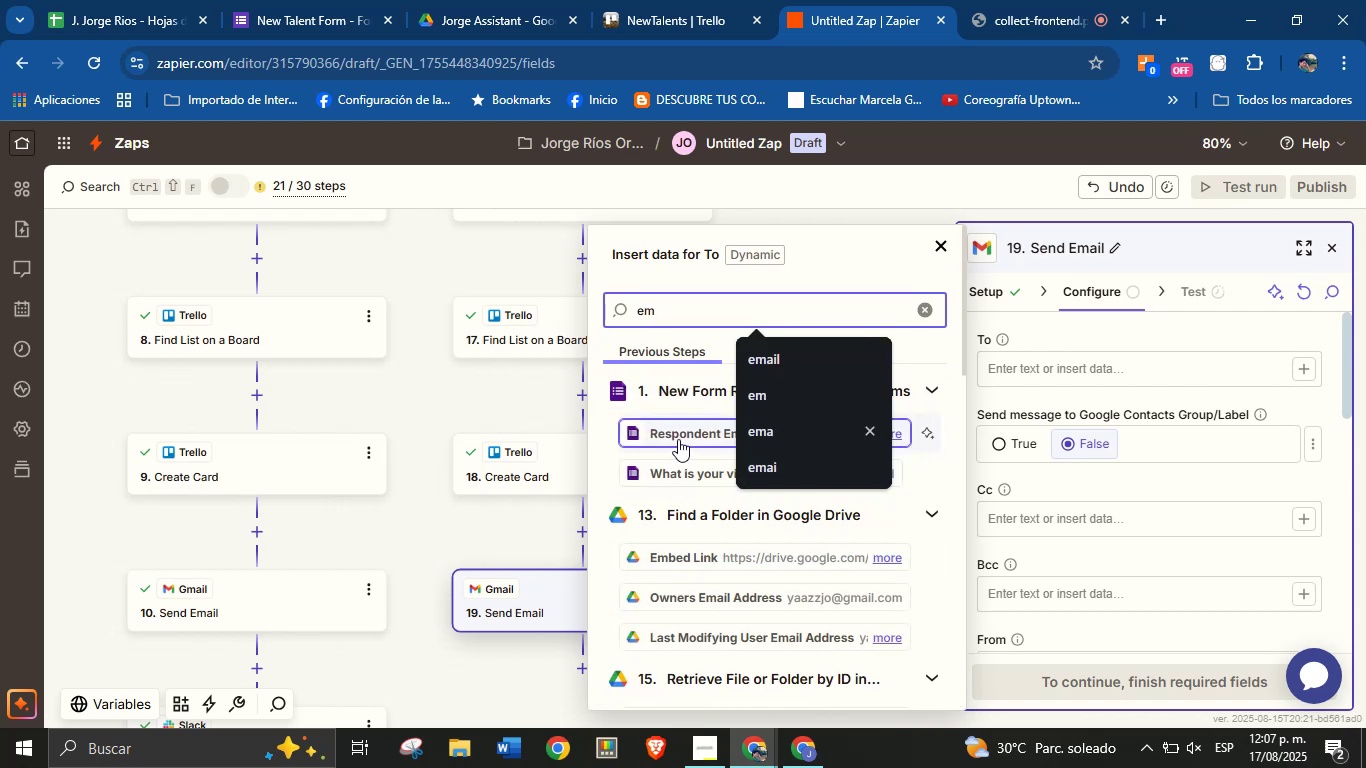 
left_click([1068, 478])
 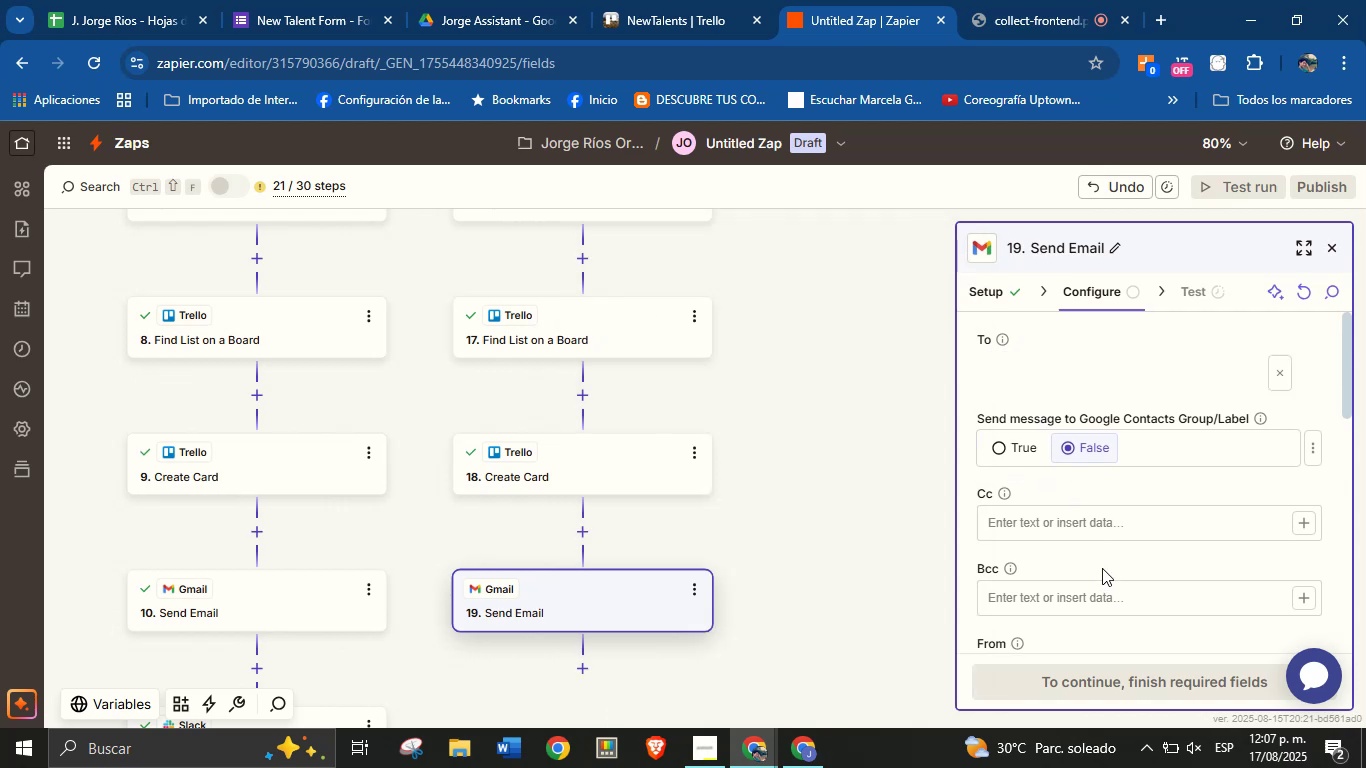 
scroll: coordinate [1114, 502], scroll_direction: down, amount: 3.0
 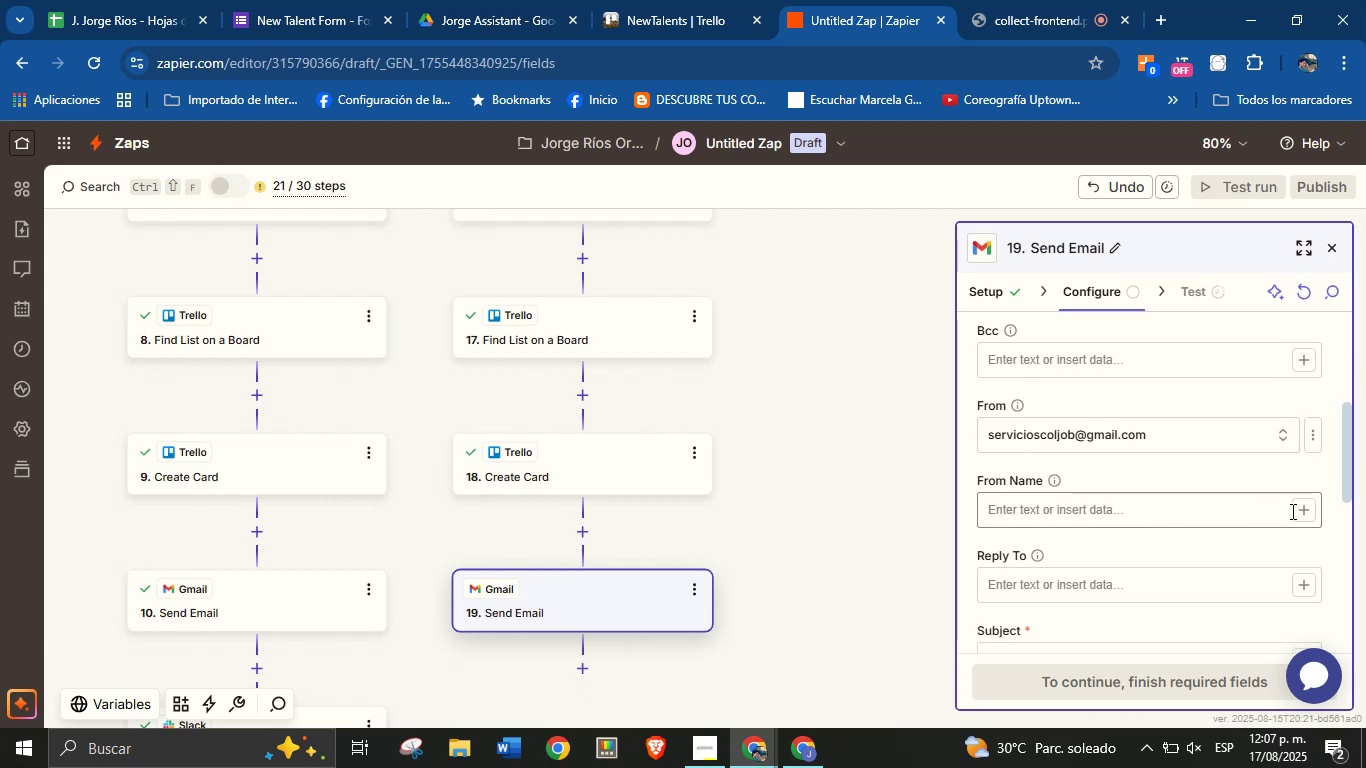 
left_click([1297, 512])
 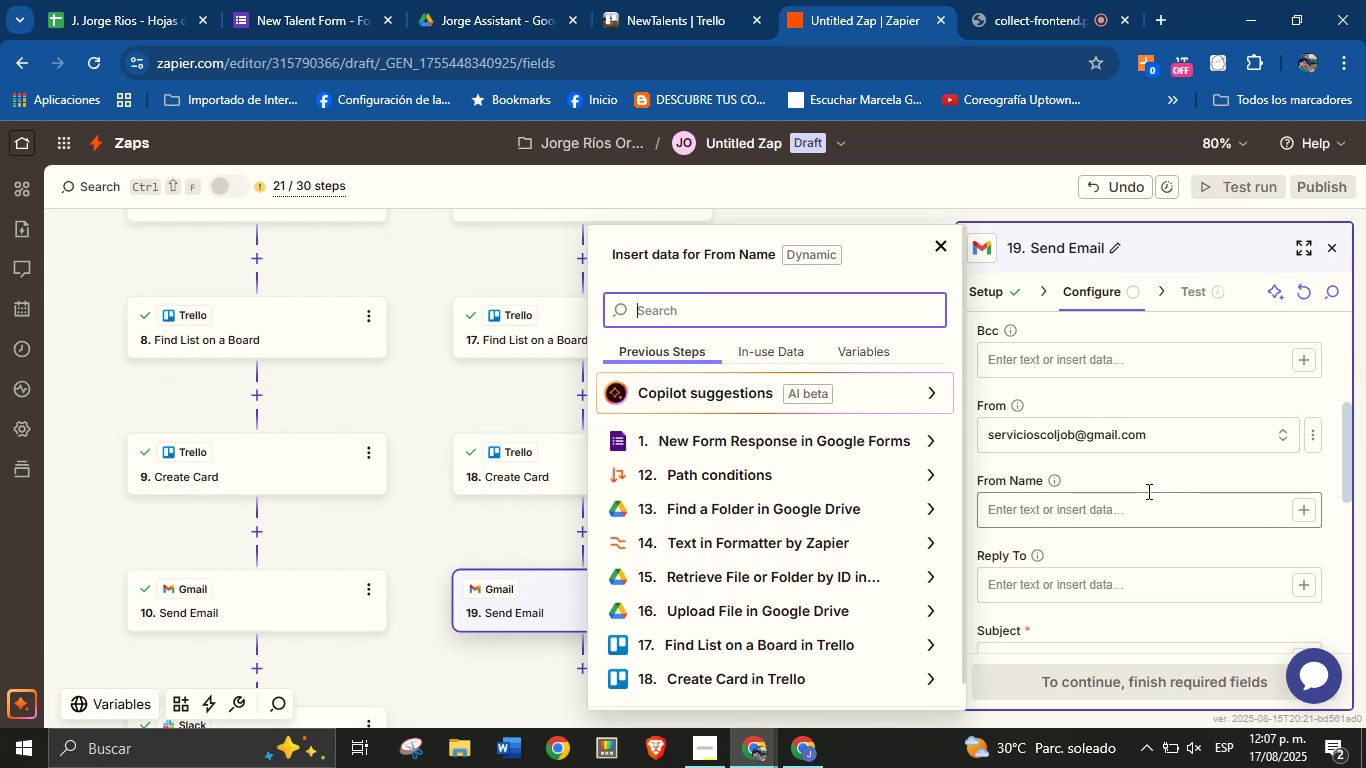 
double_click([1134, 510])
 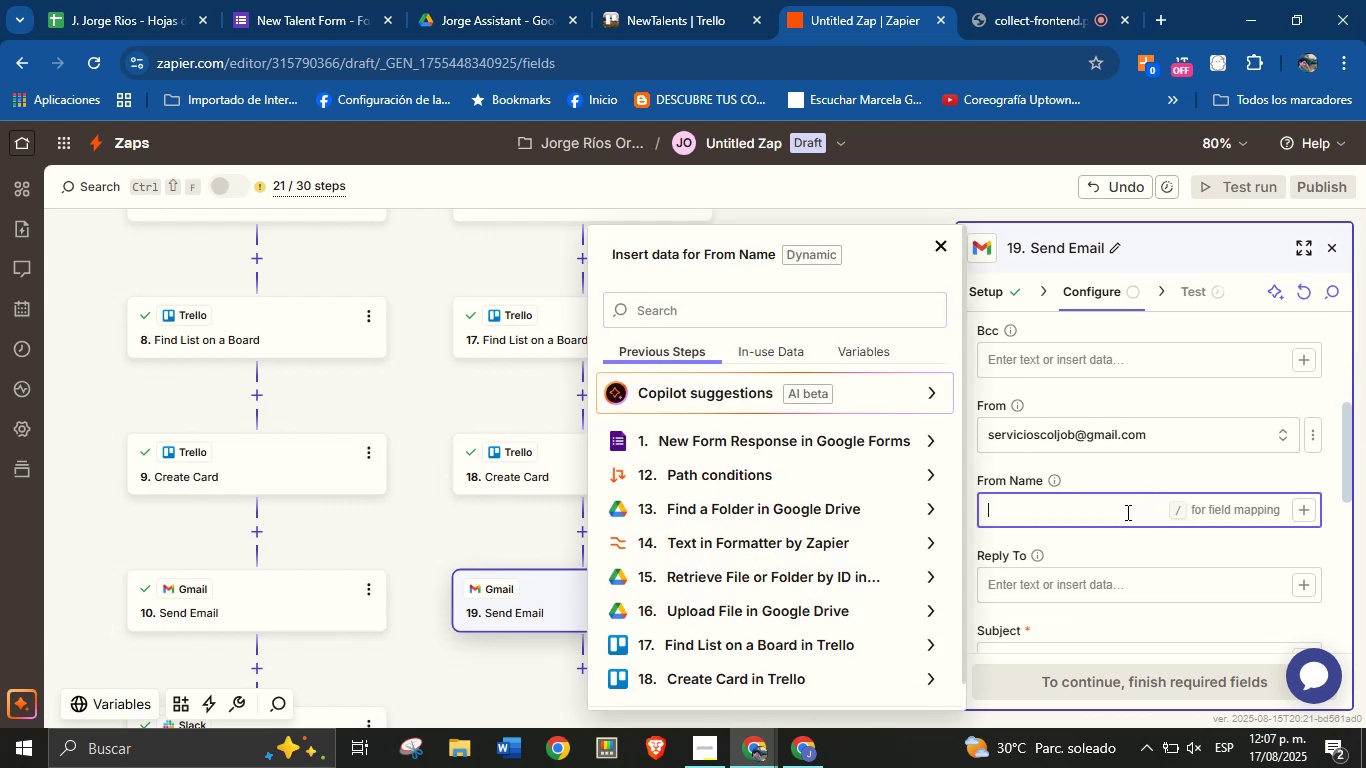 
type(Jorge from ColJob)
 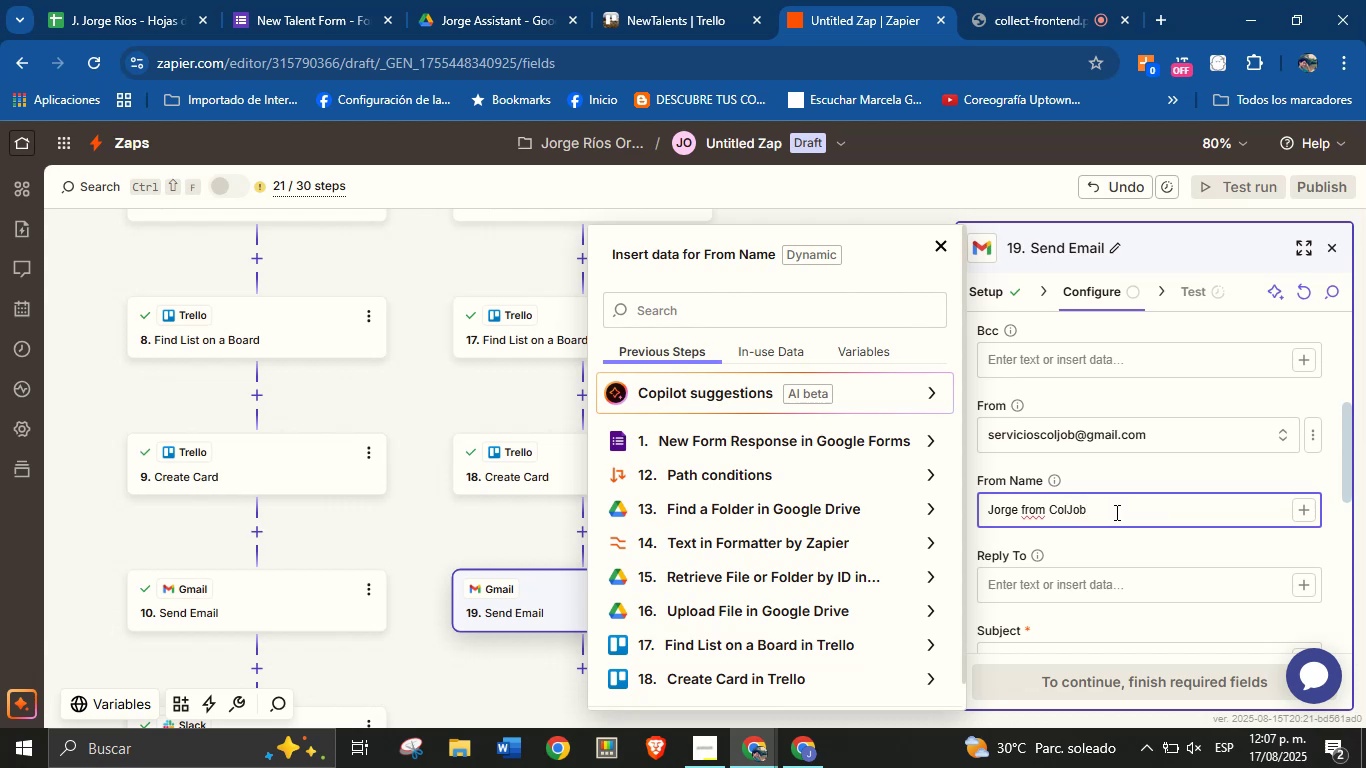 
left_click([1131, 542])
 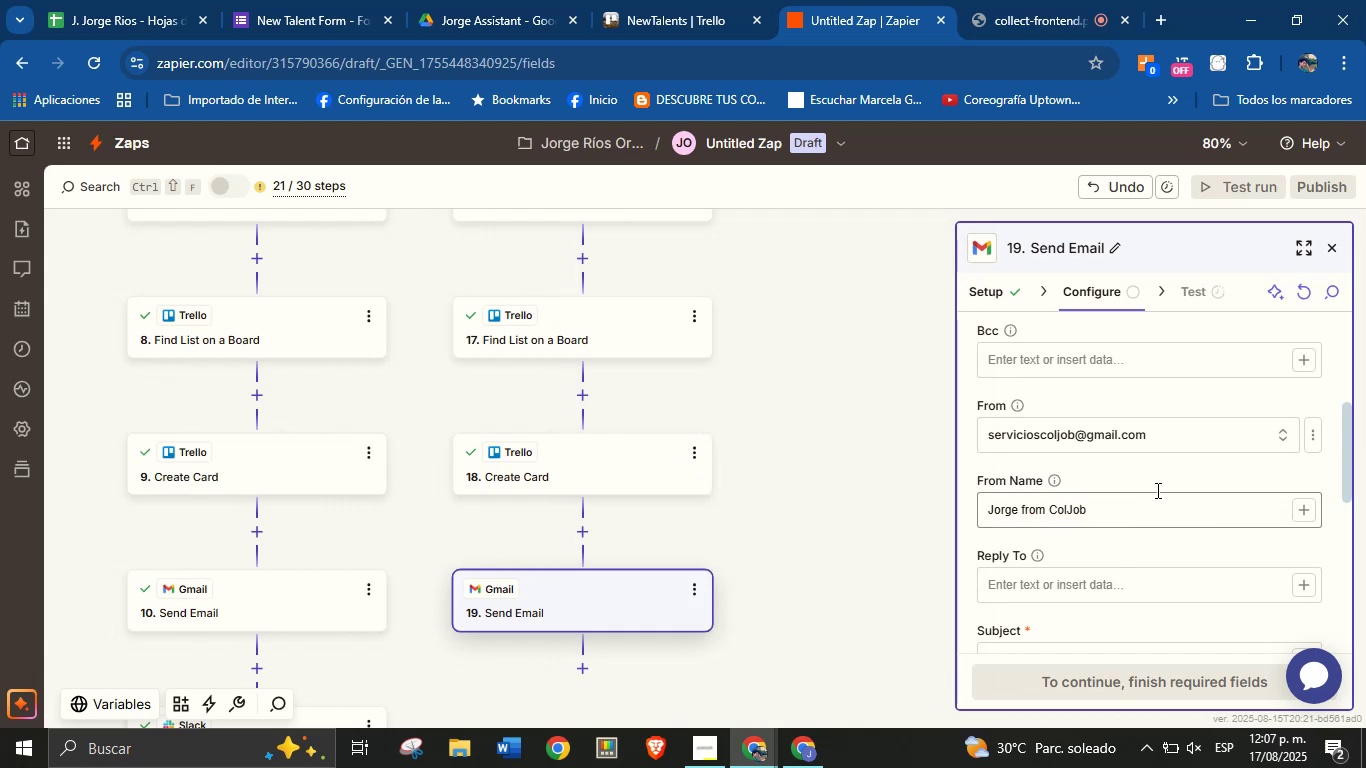 
scroll: coordinate [1157, 490], scroll_direction: down, amount: 1.0
 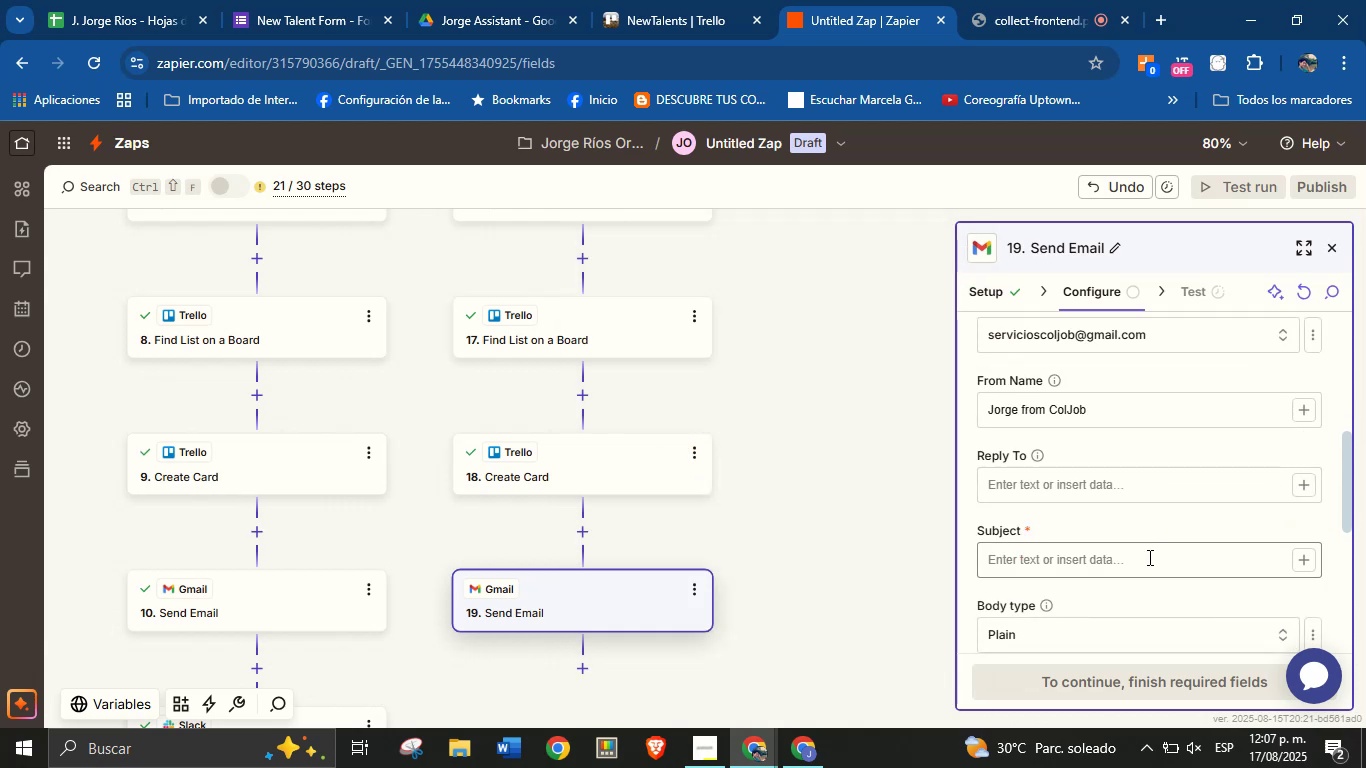 
left_click([1148, 558])
 